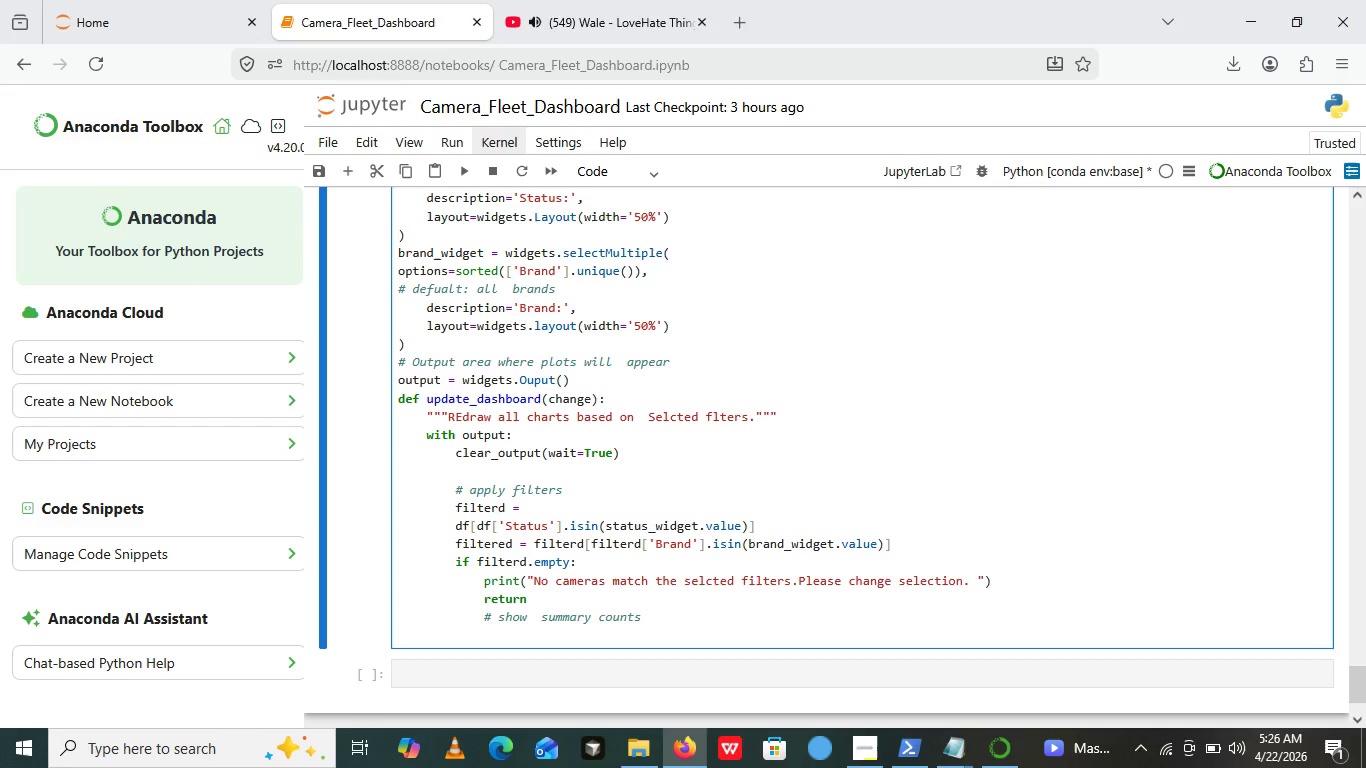 
key(Enter)
 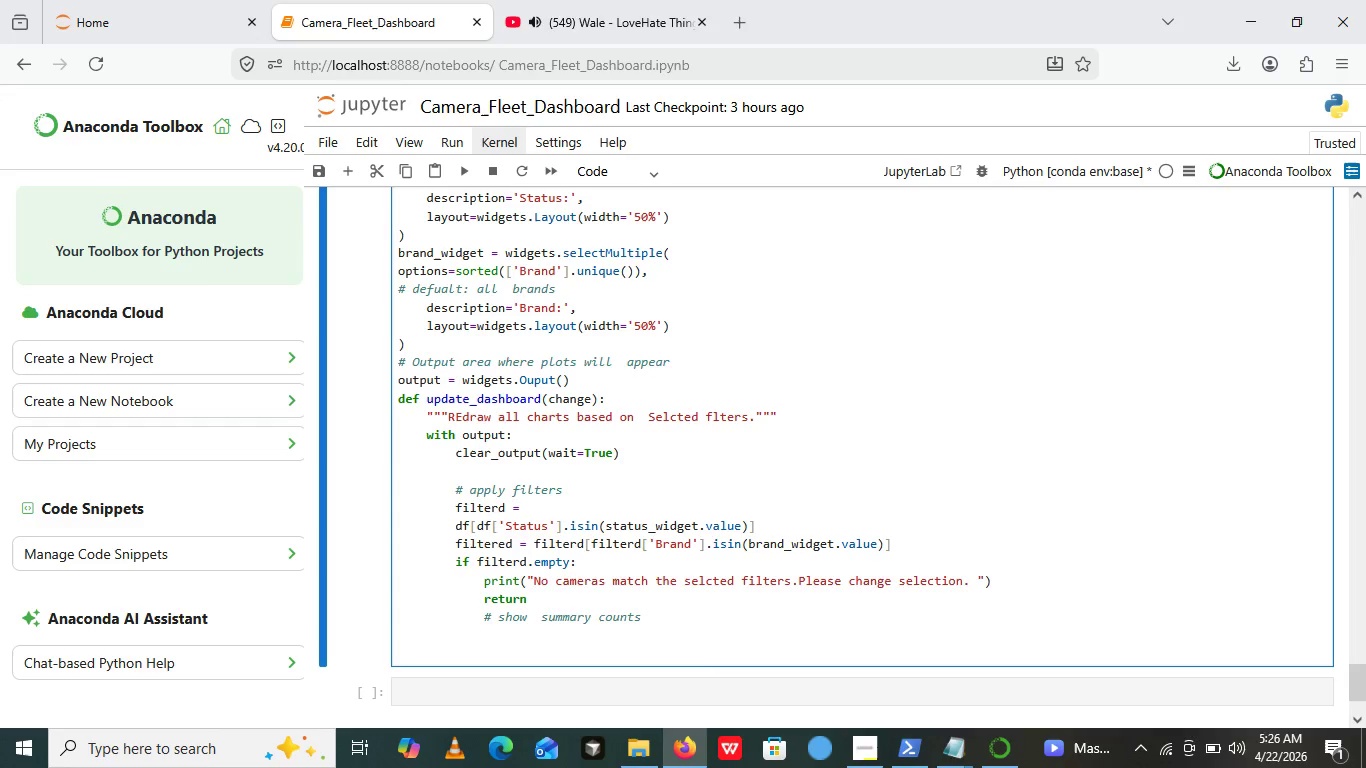 
type(n-)
key(Backspace)
type(_criy)
key(Backspace)
type(t =)
 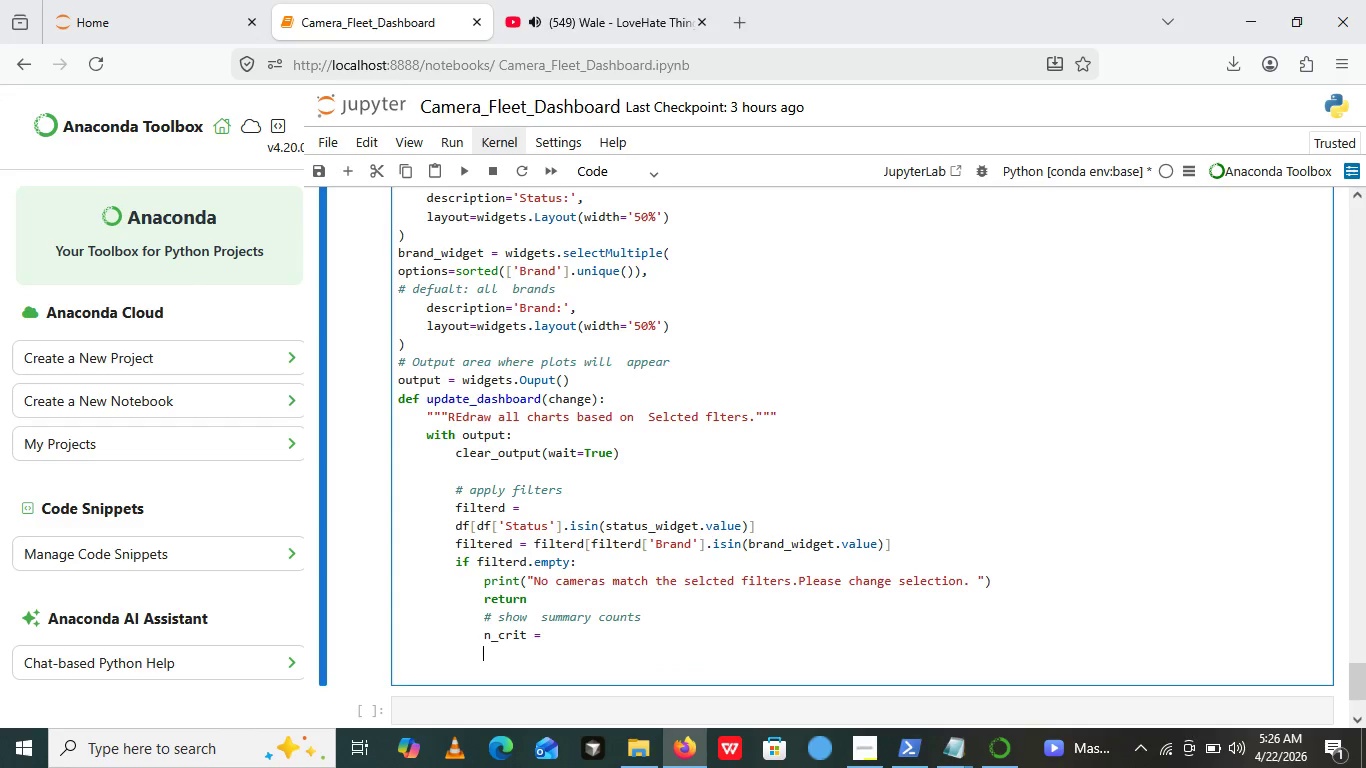 
 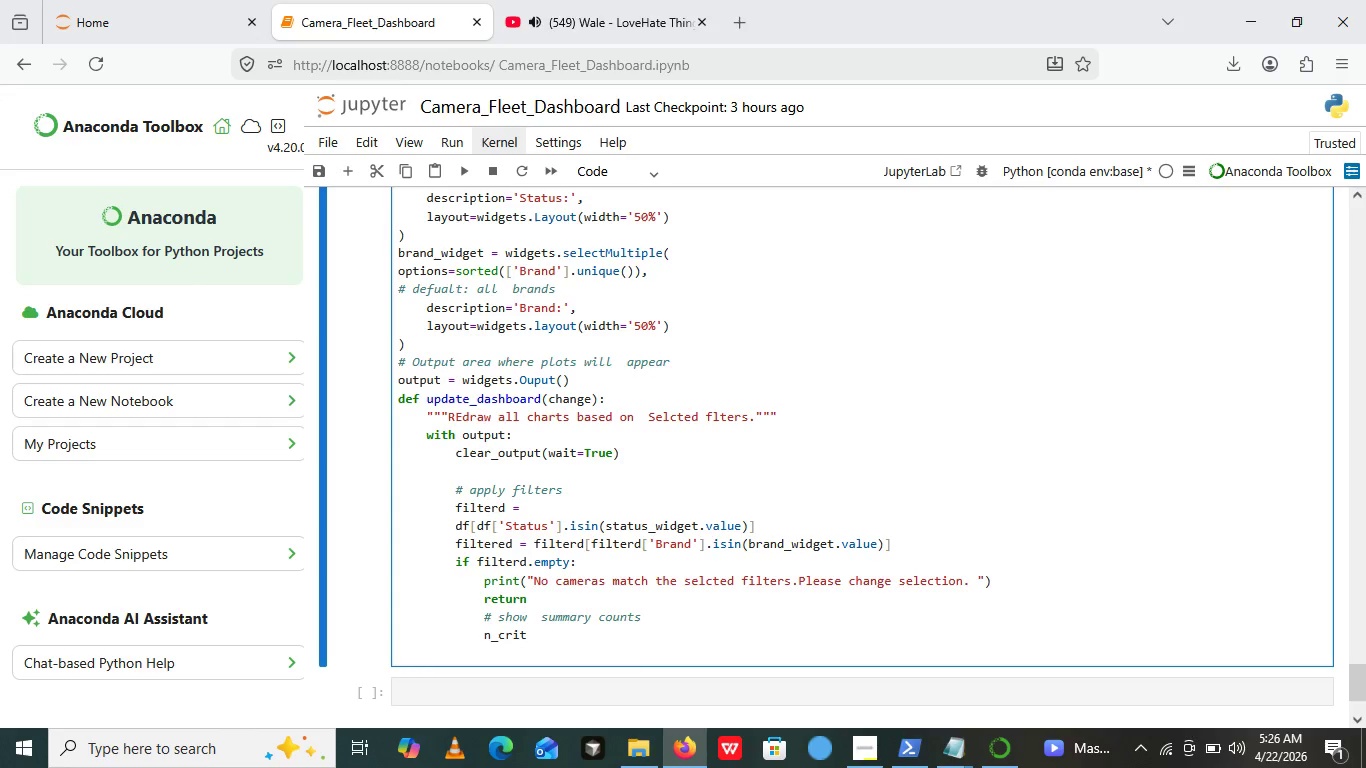 
key(Enter)
 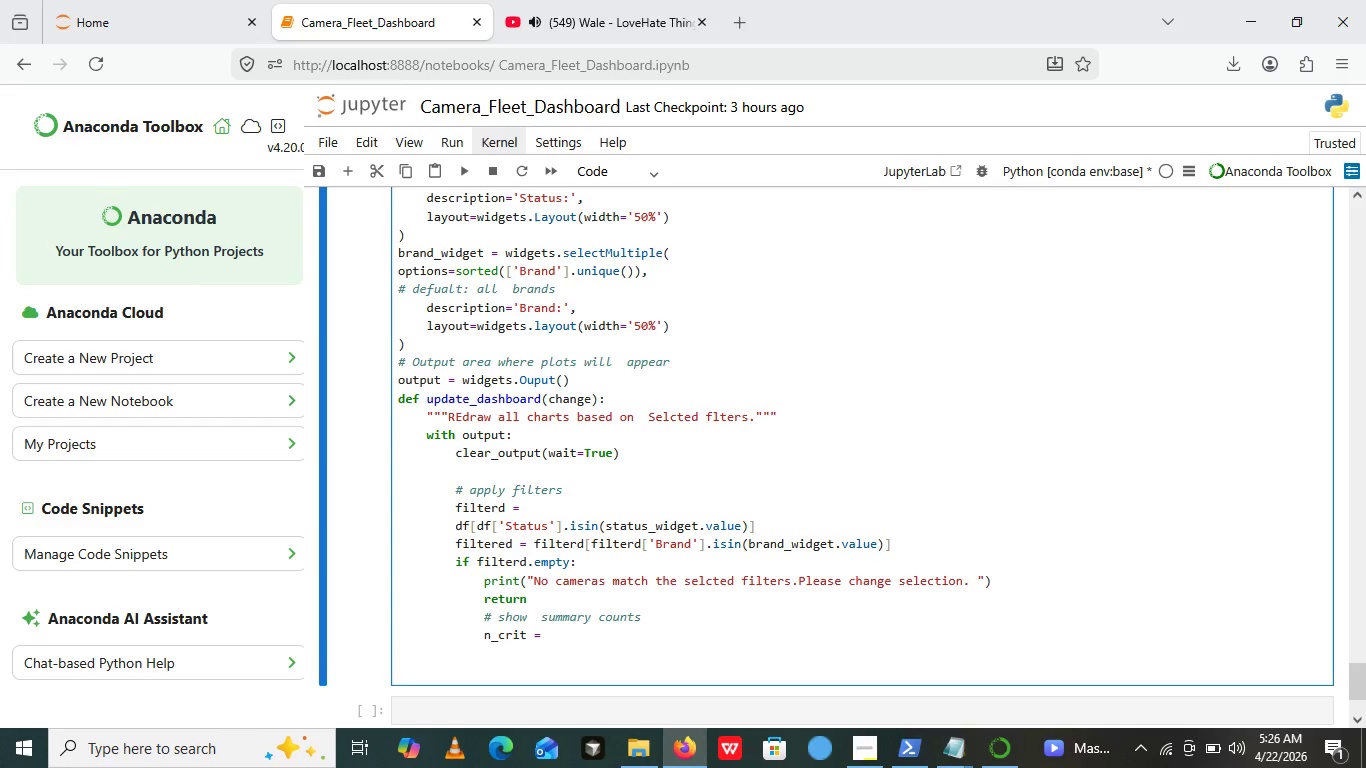 
type(l)
key(Backspace)
key(Backspace)
key(Backspace)
key(Backspace)
key(Backspace)
type( len())
 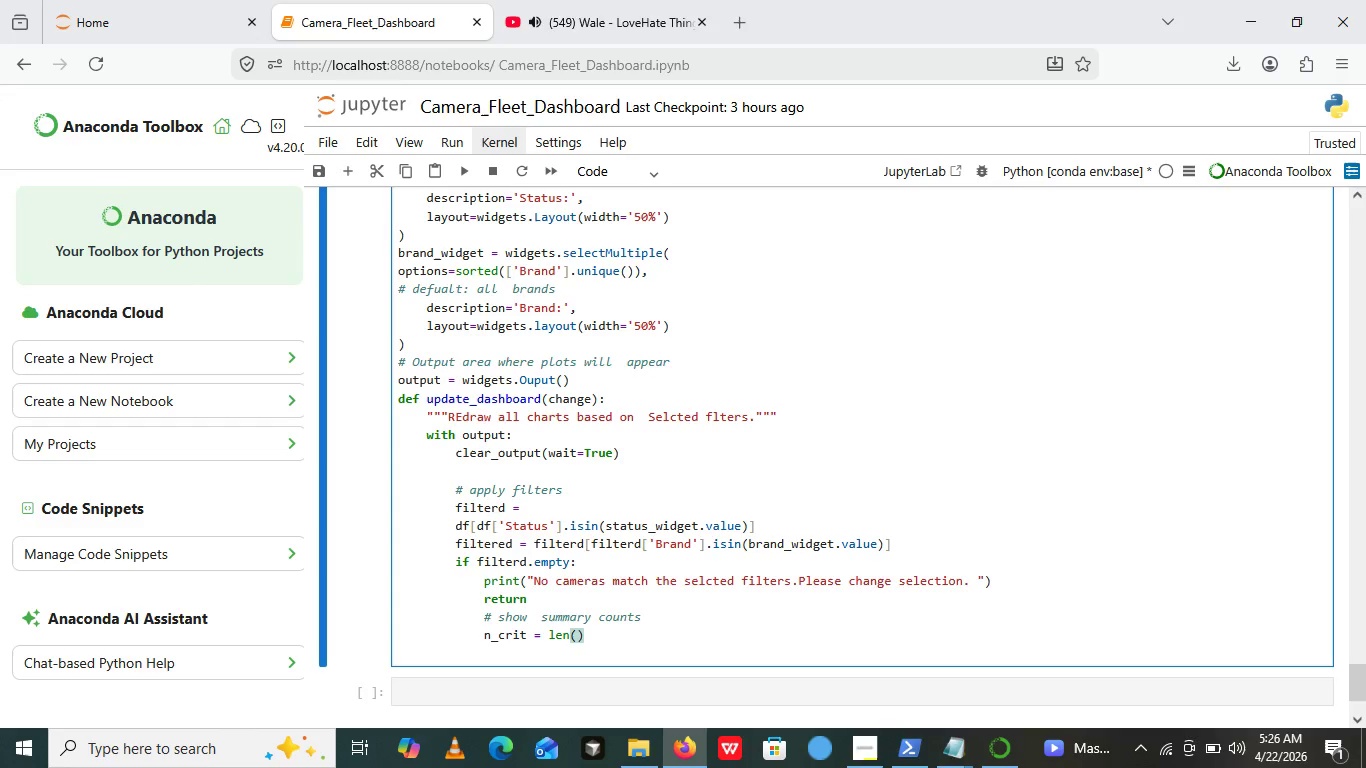 
key(ArrowLeft)
 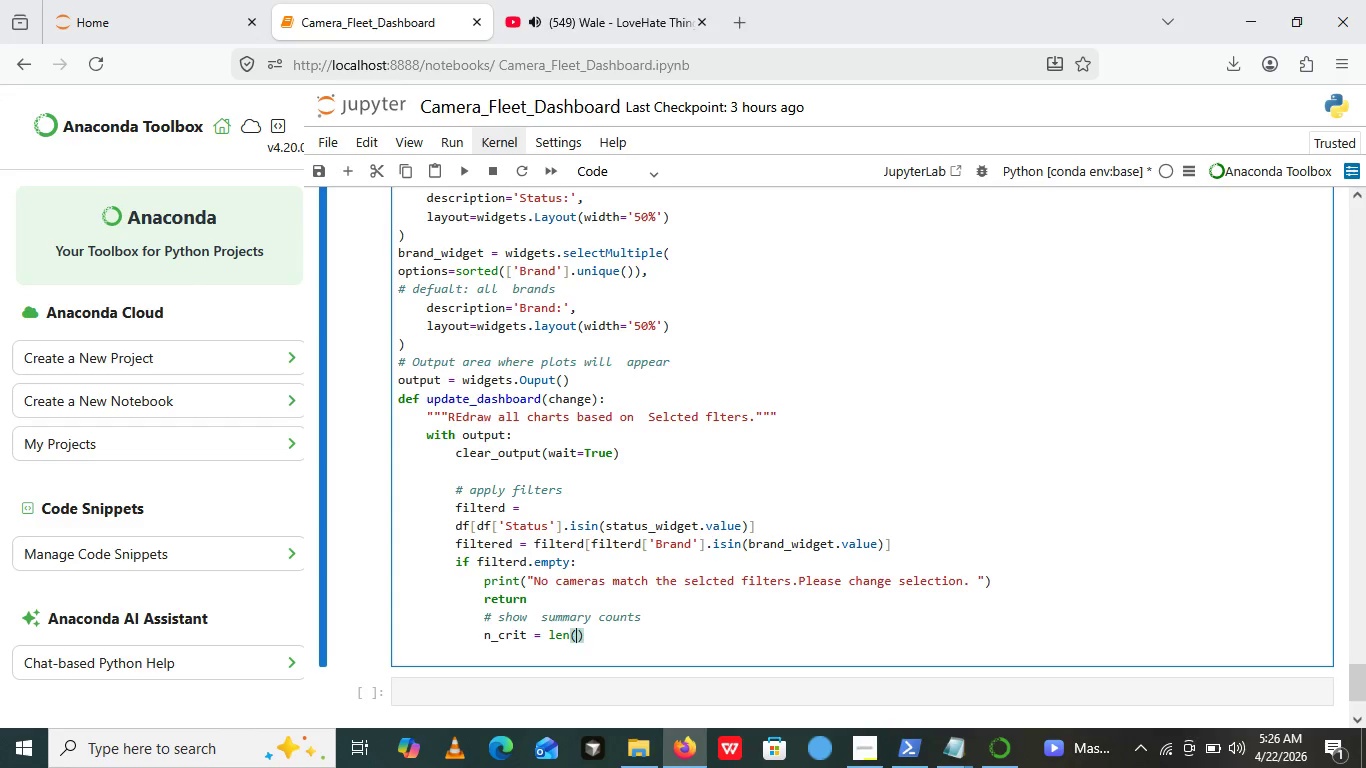 
type(filter)
 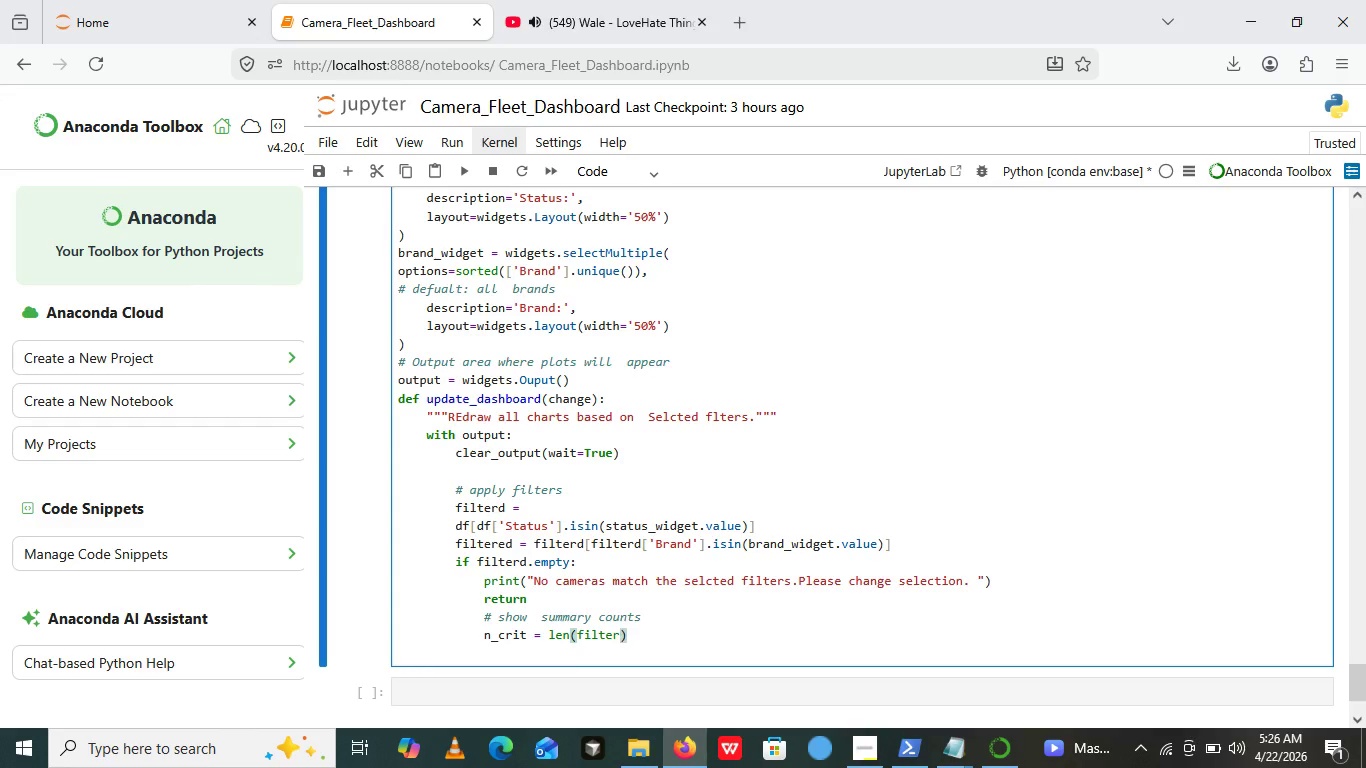 
type(ed[])
 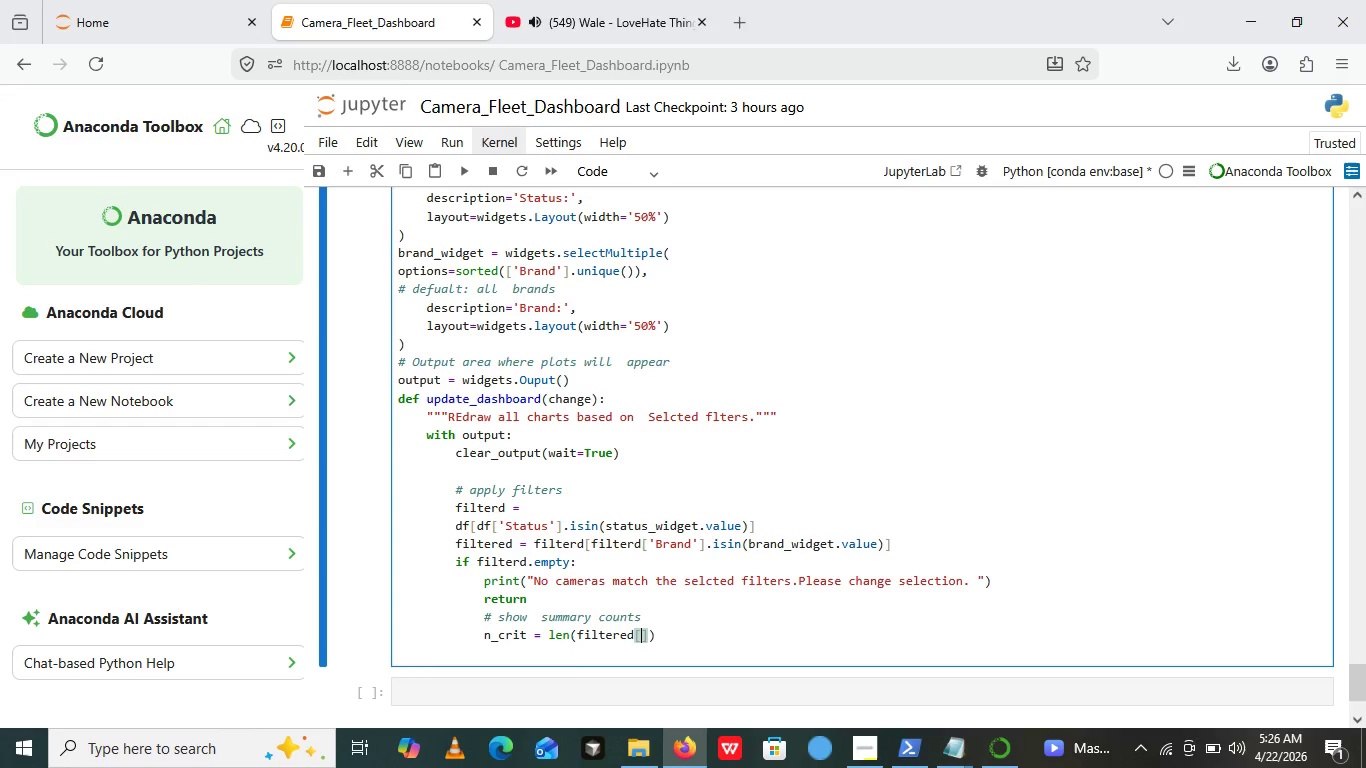 
key(ArrowLeft)
 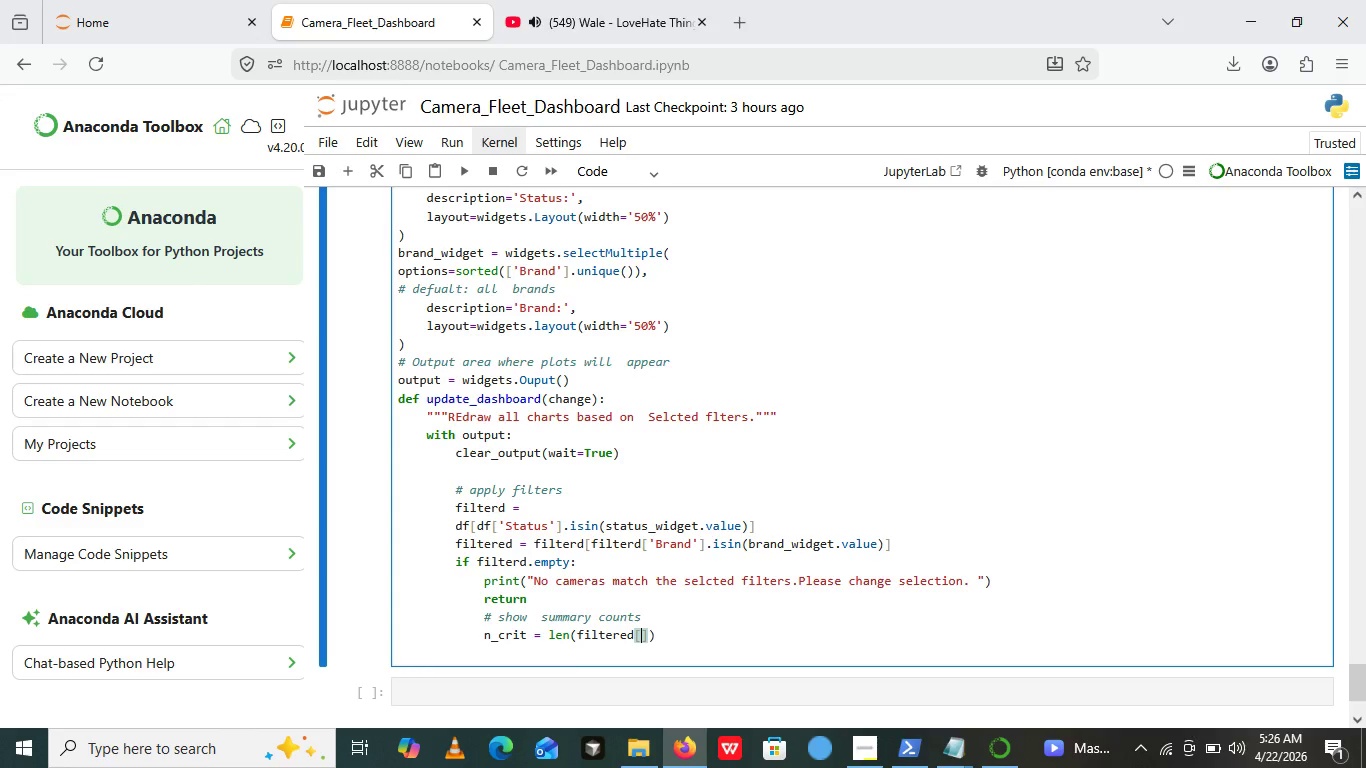 
key(Quote)
 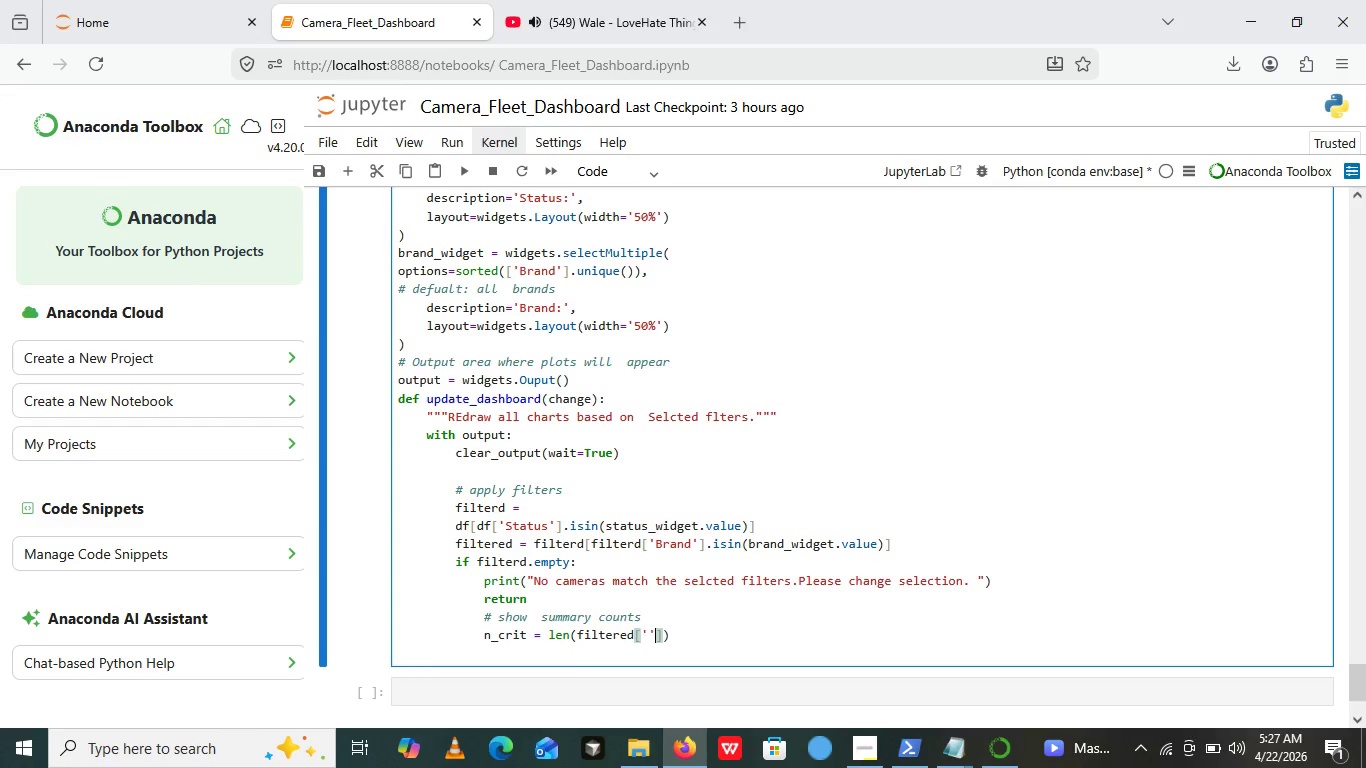 
key(Quote)
 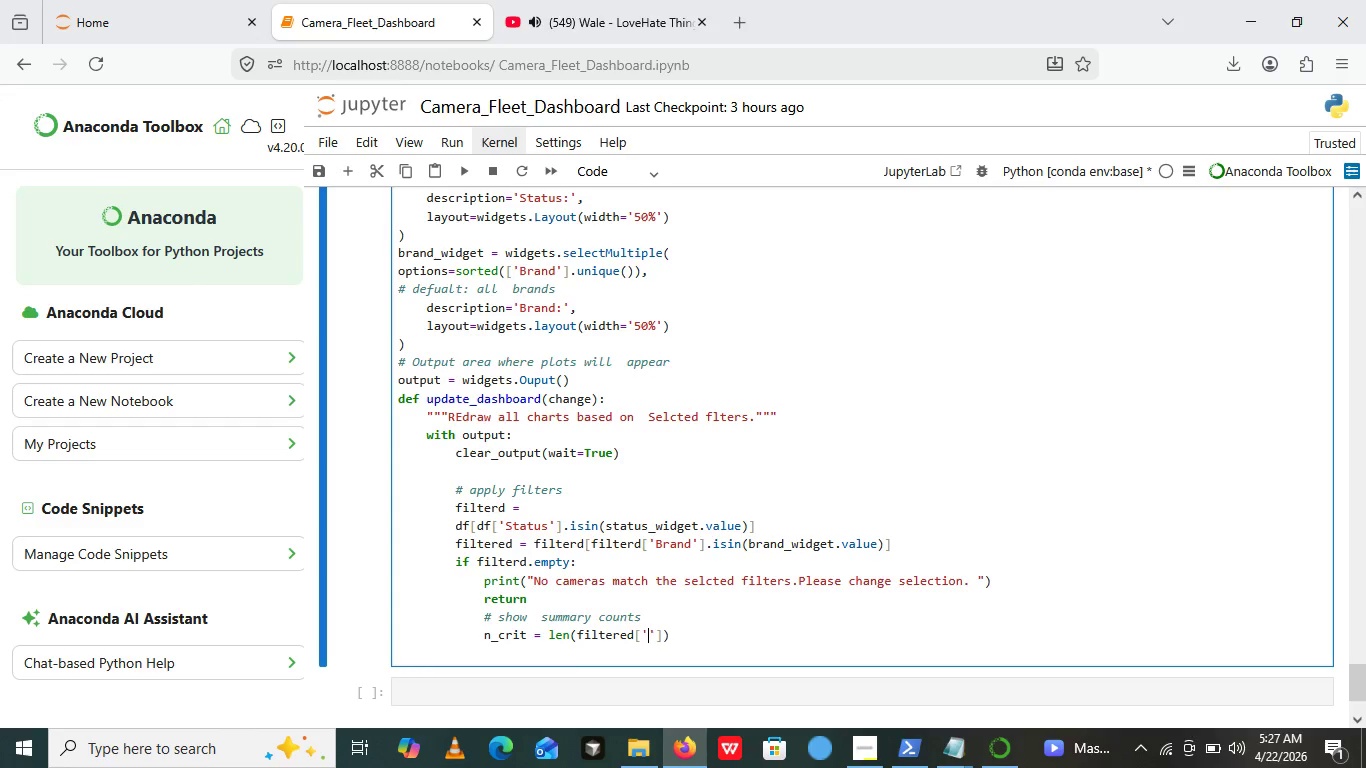 
key(ArrowLeft)
 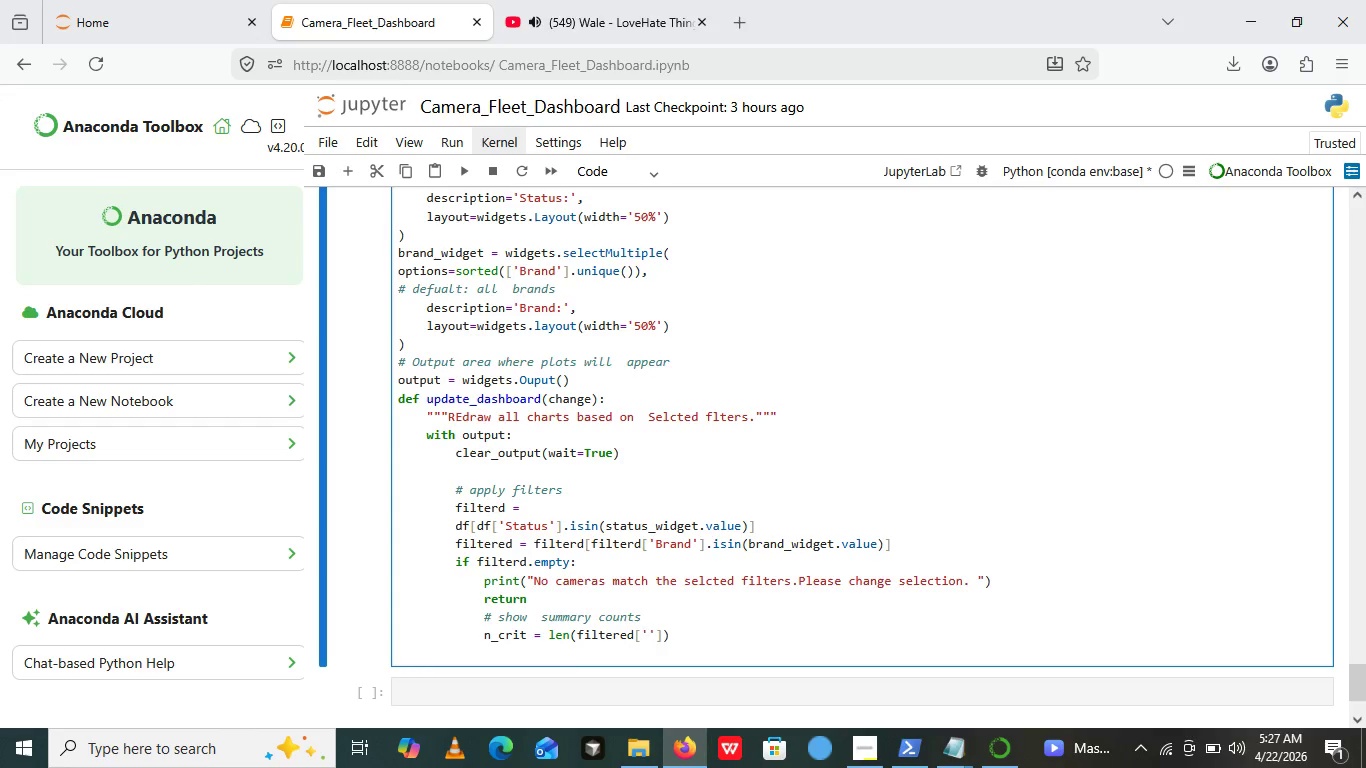 
type(Status)
 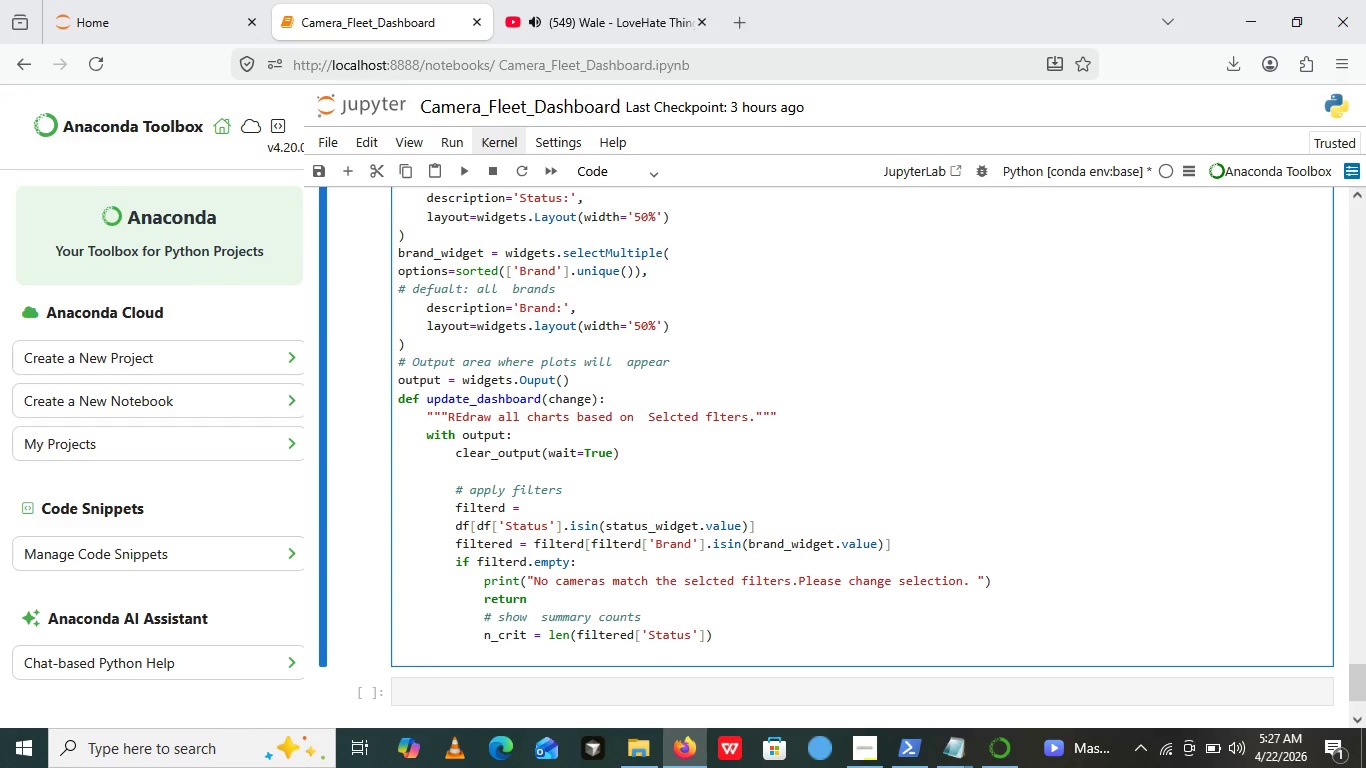 
key(ArrowRight)
 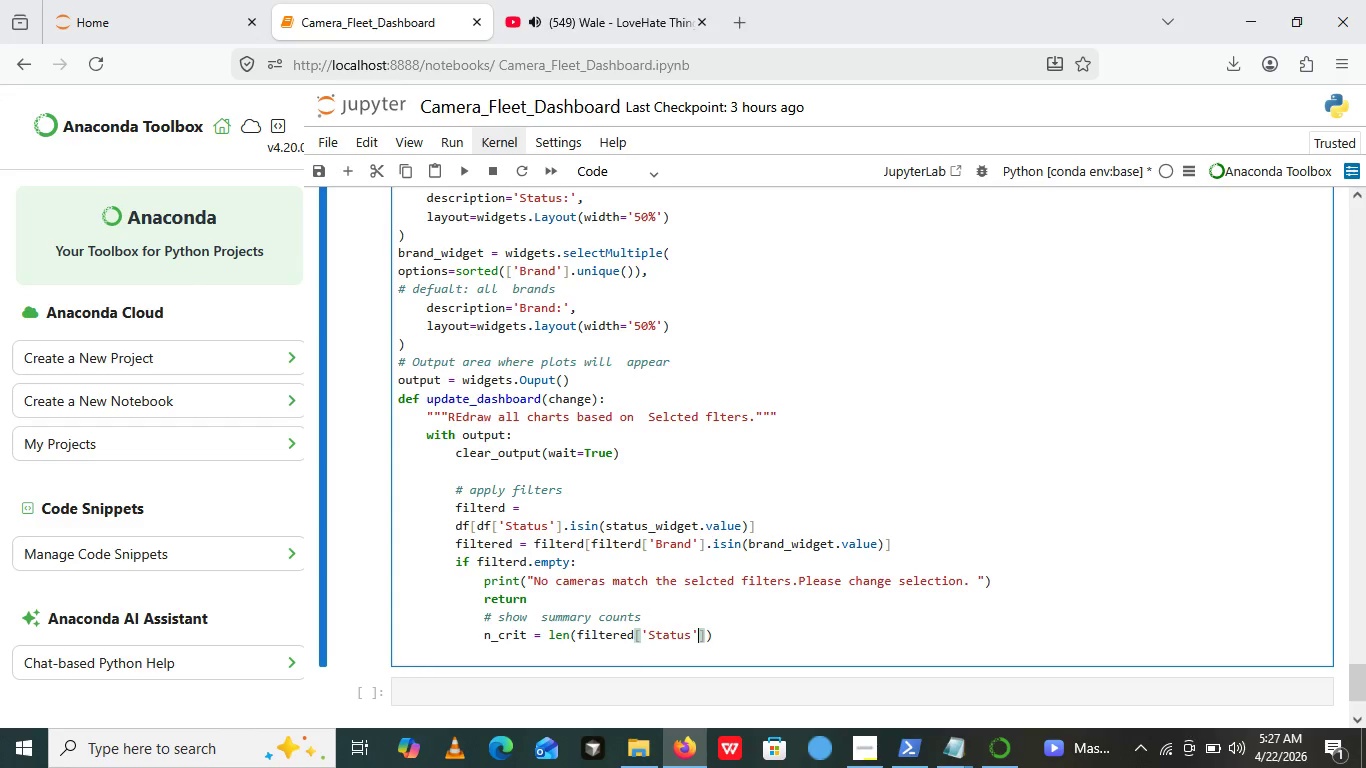 
key(ArrowRight)
 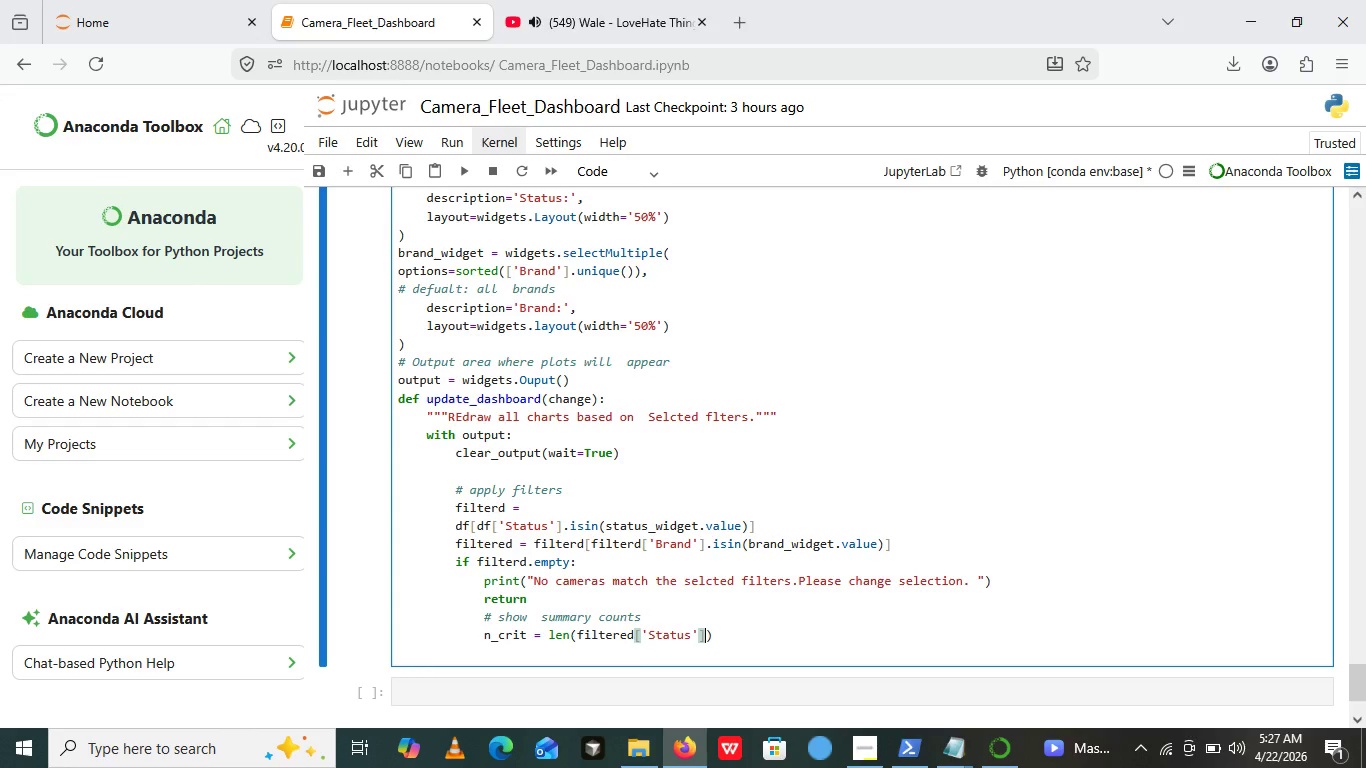 
key(Equal)
 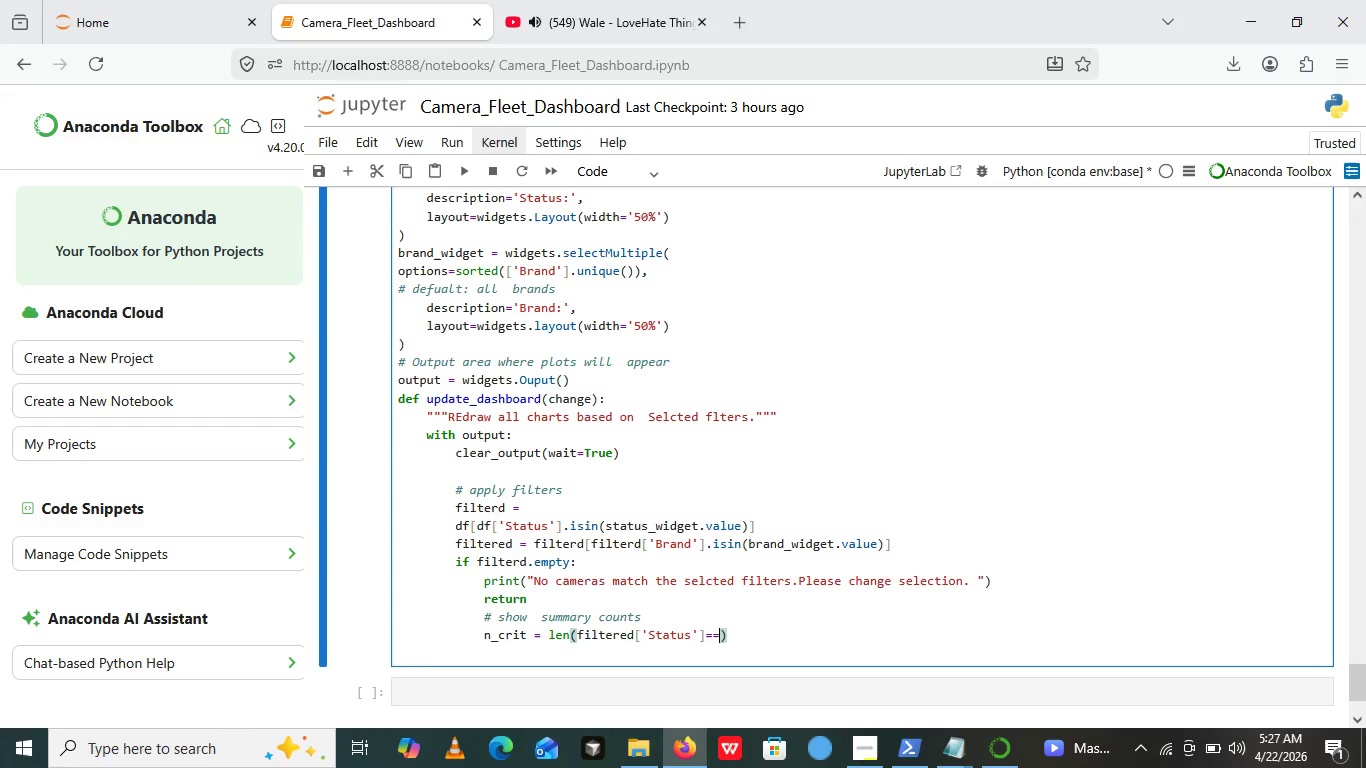 
key(Equal)
 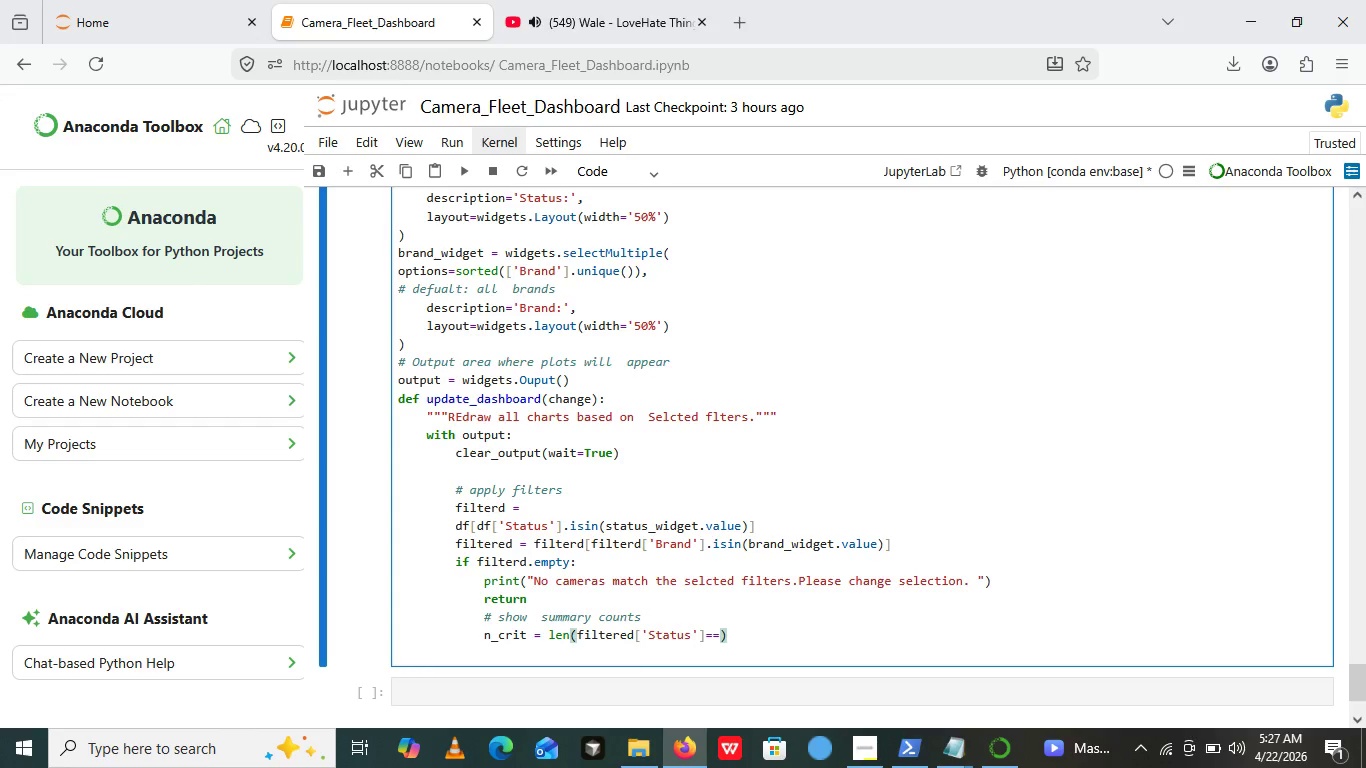 
key(Quote)
 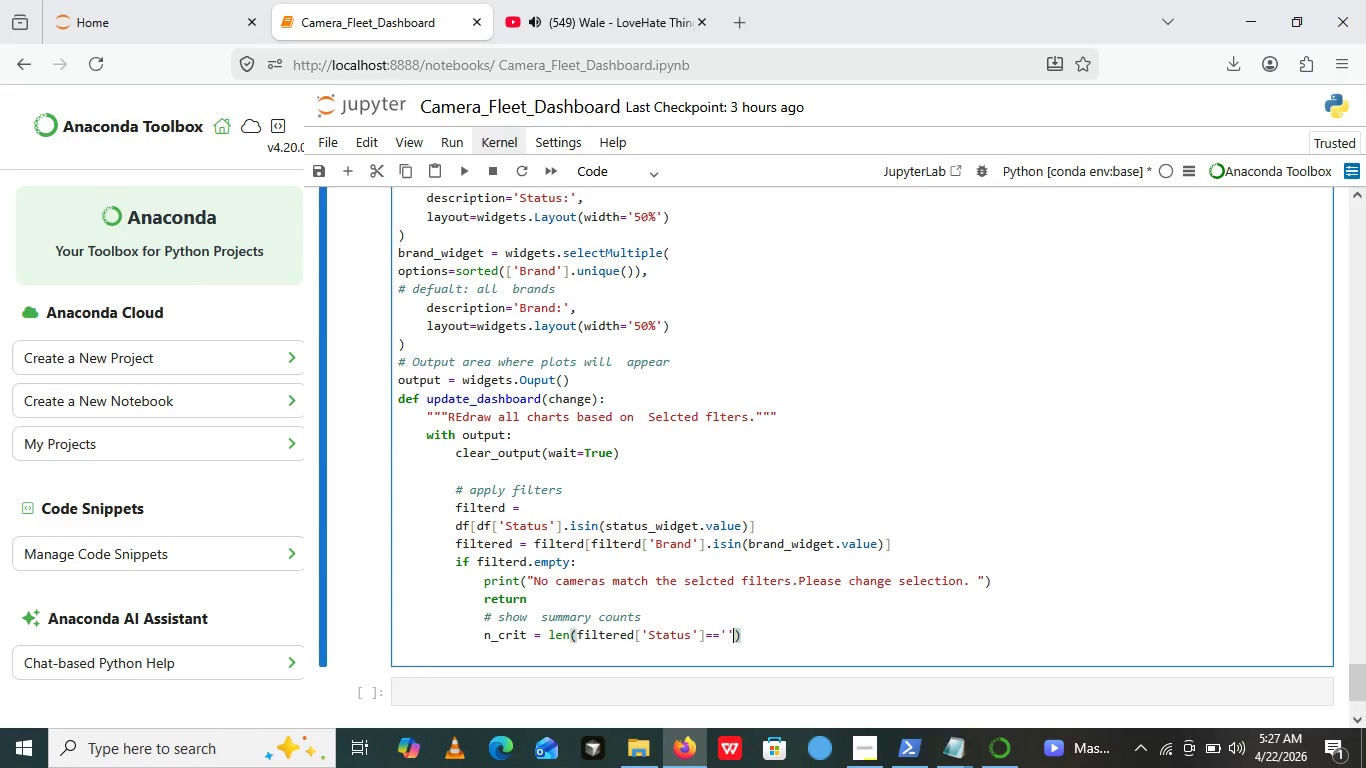 
key(Quote)
 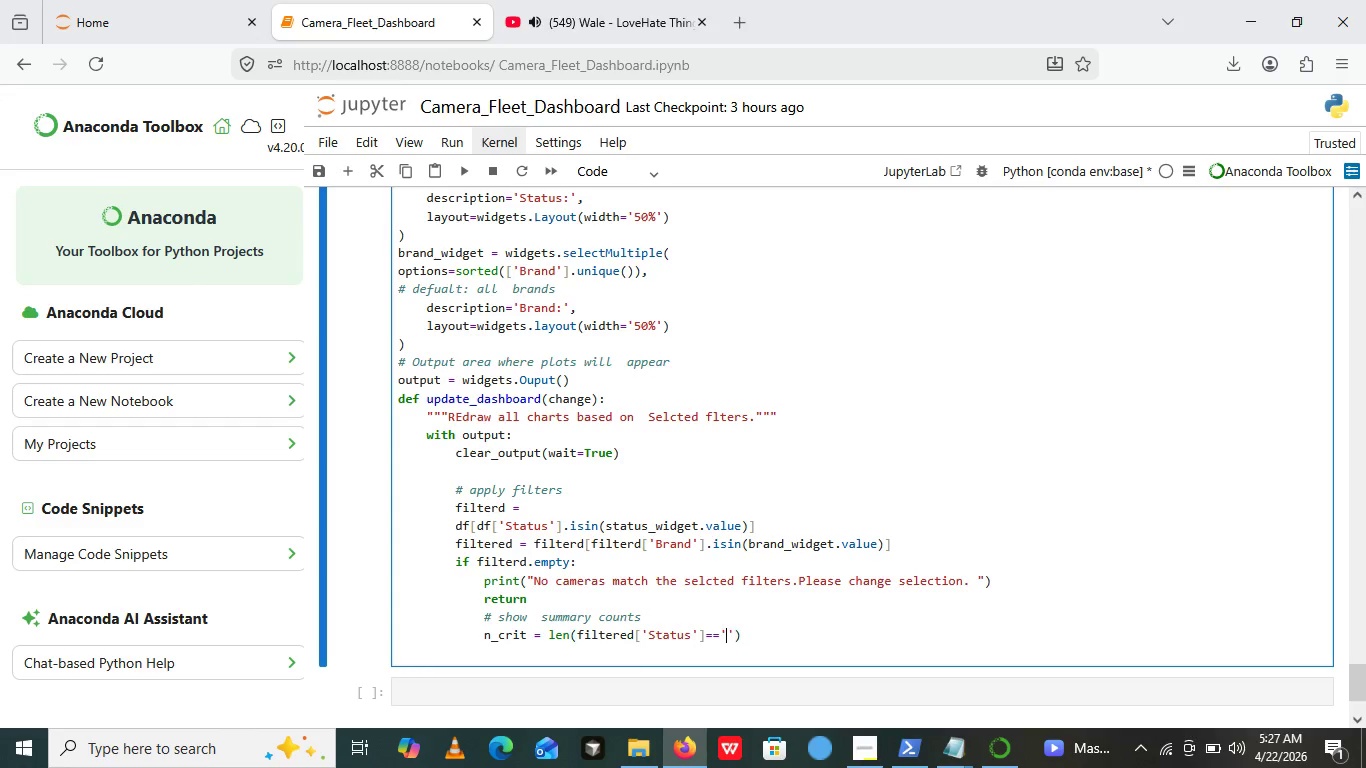 
key(ArrowLeft)
 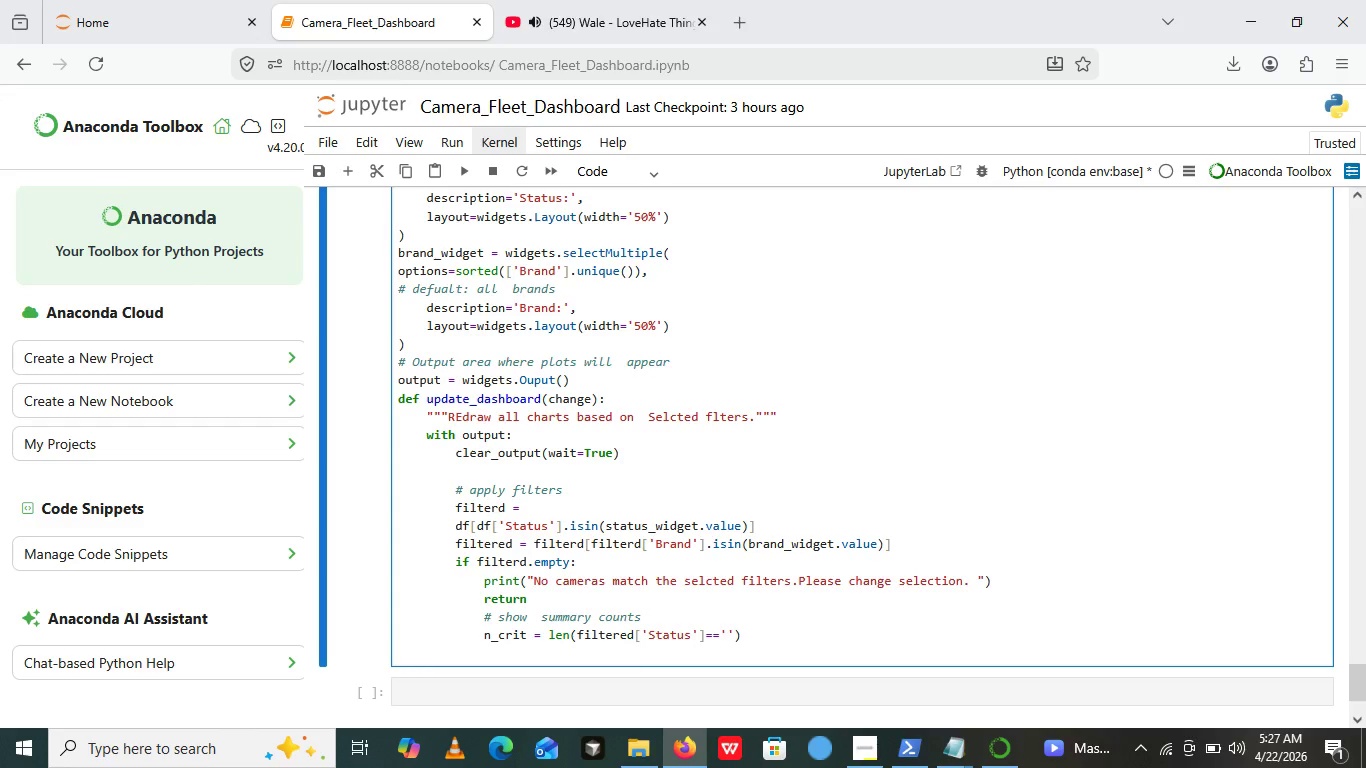 
type(Cri)
 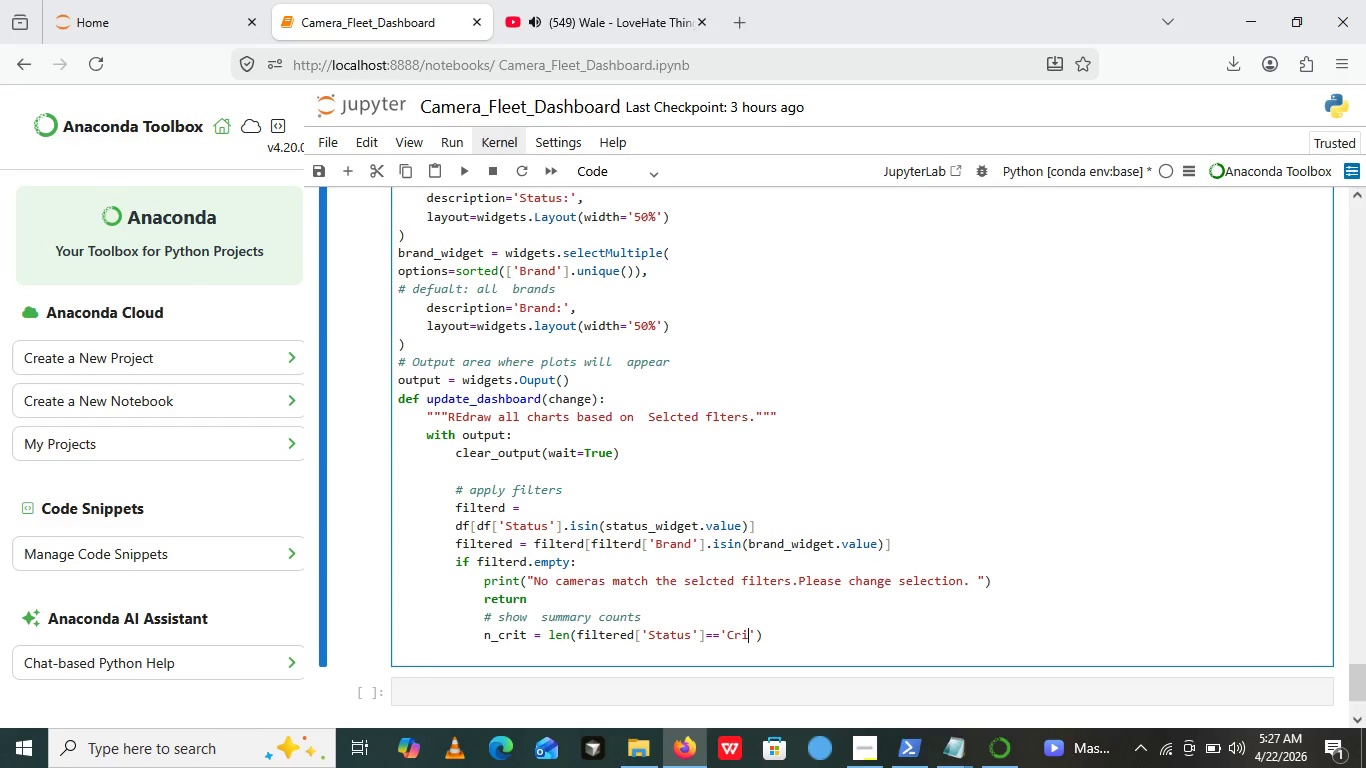 
type(tical)
 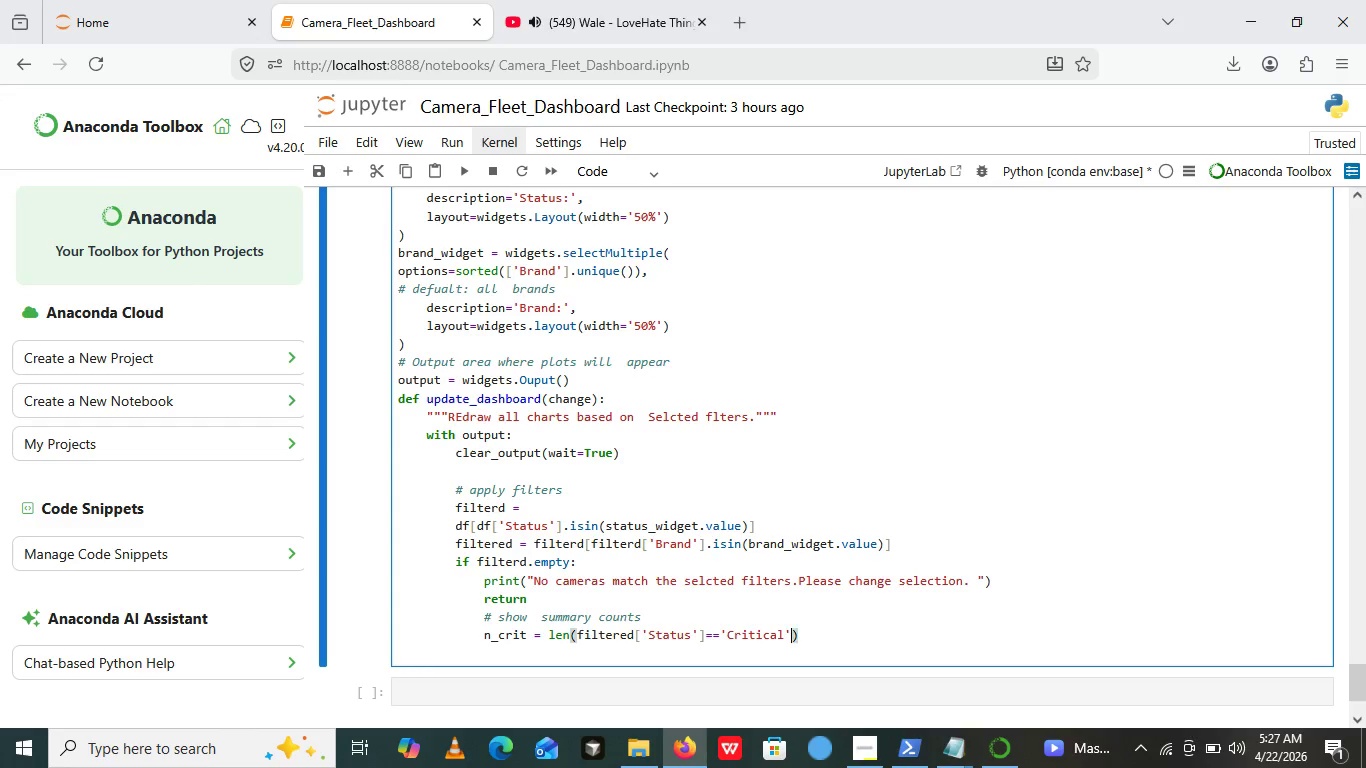 
key(ArrowRight)
 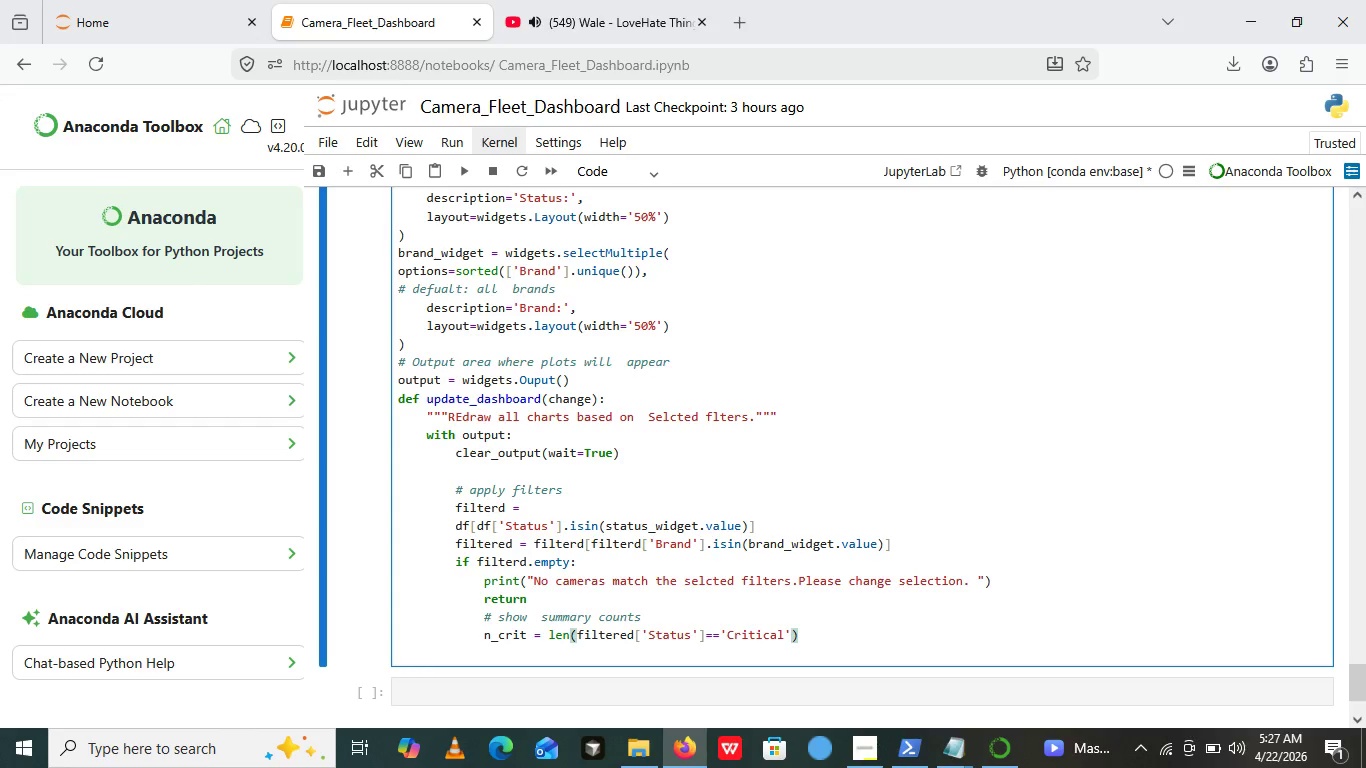 
key(ArrowRight)
 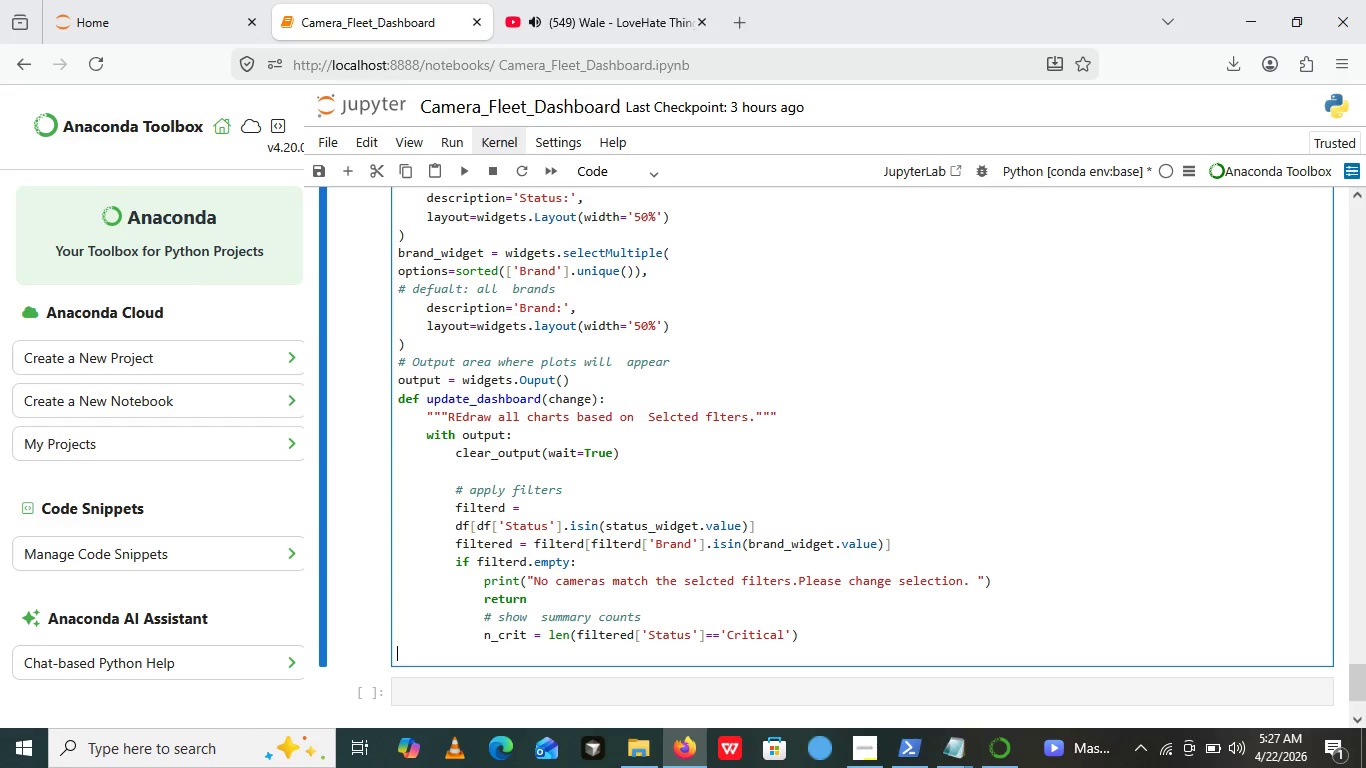 
key(ArrowRight)
 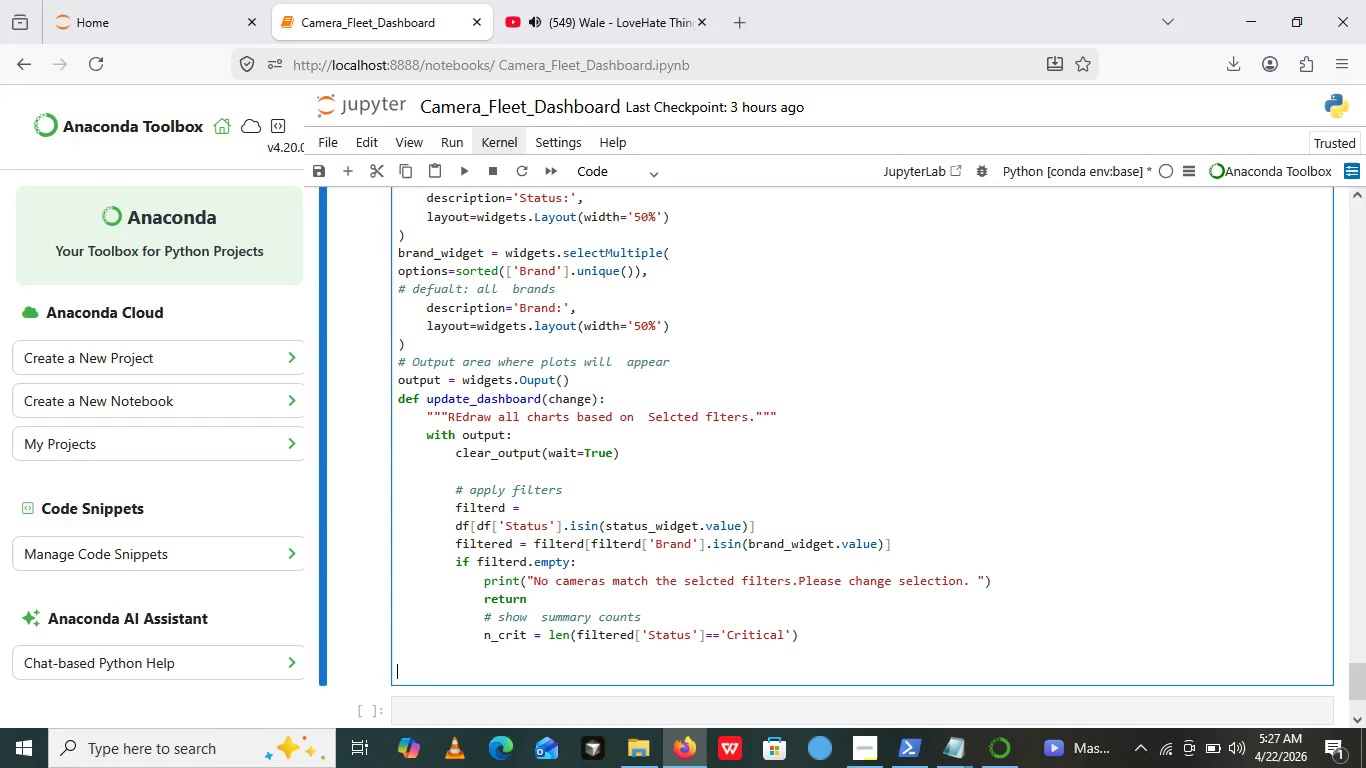 
key(Enter)
 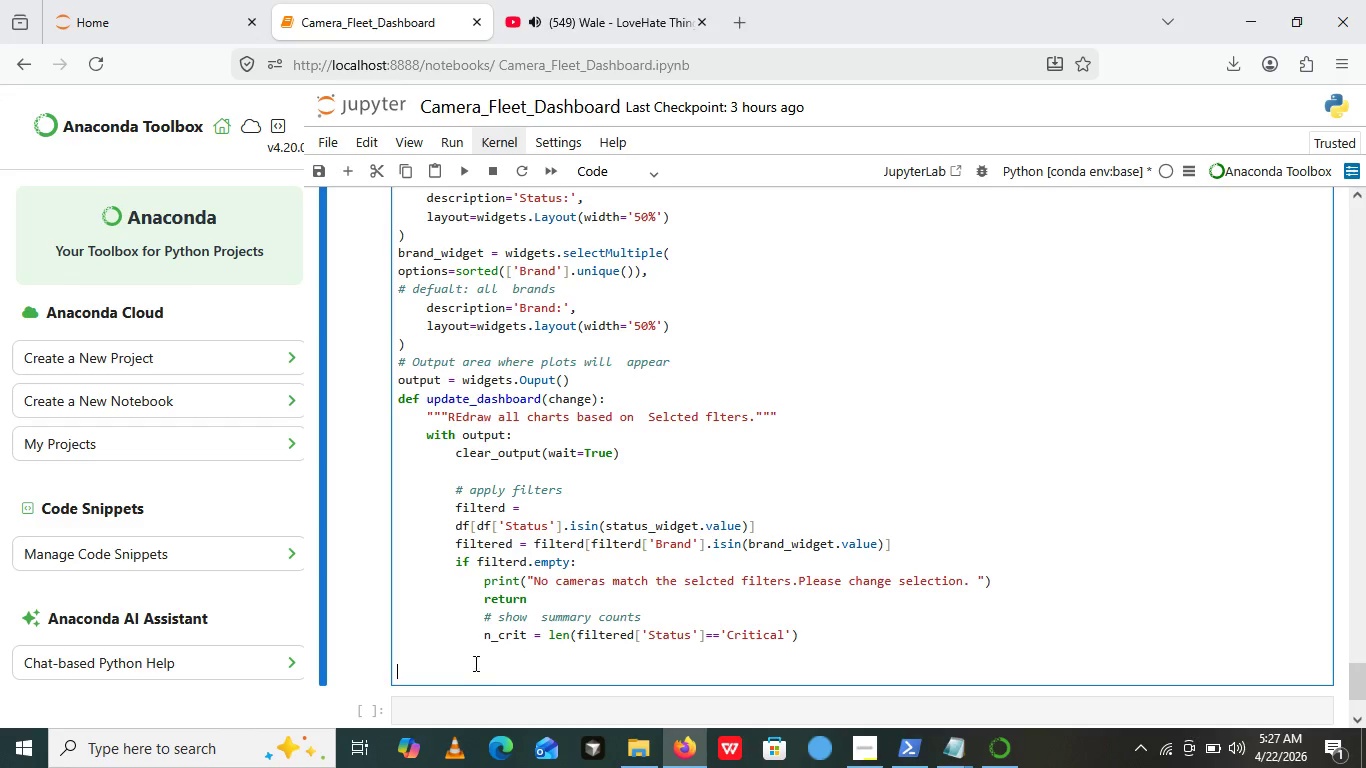 
left_click([487, 654])
 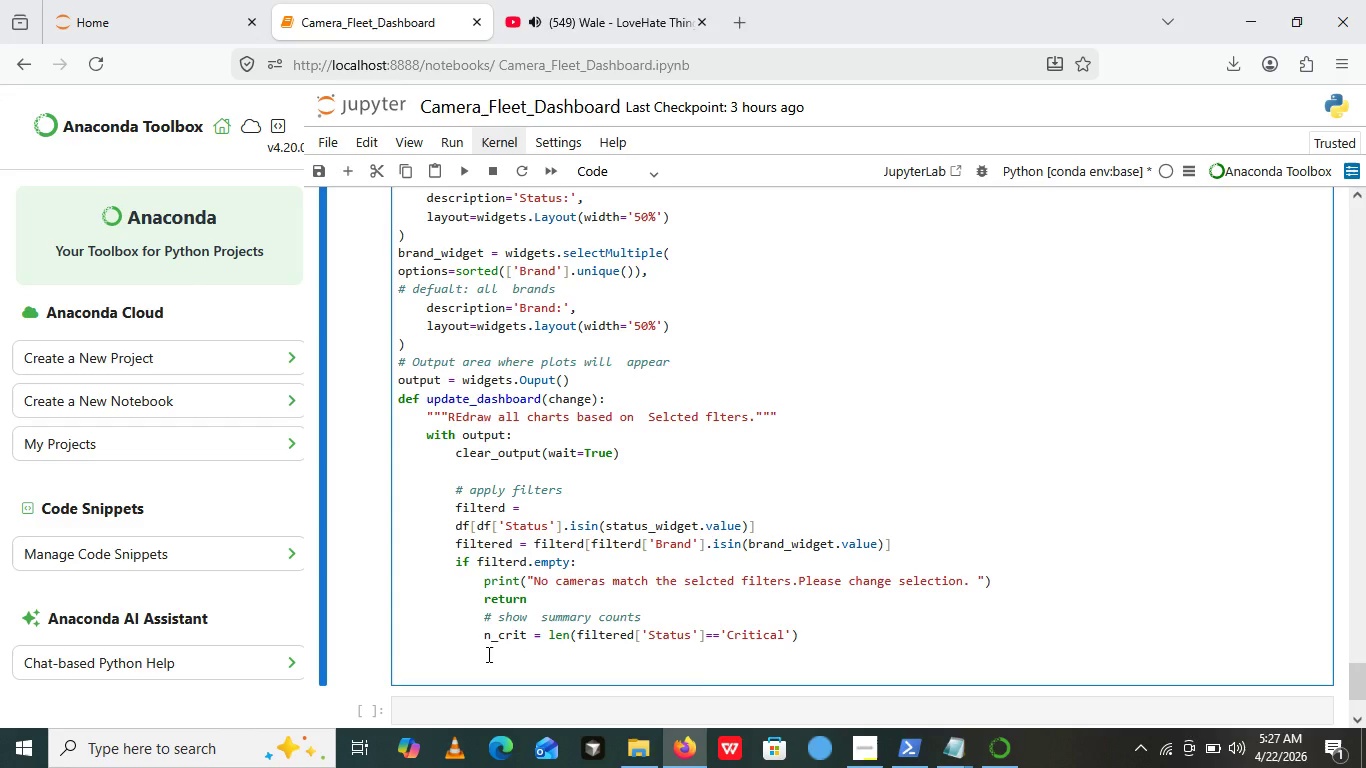 
left_click([487, 654])
 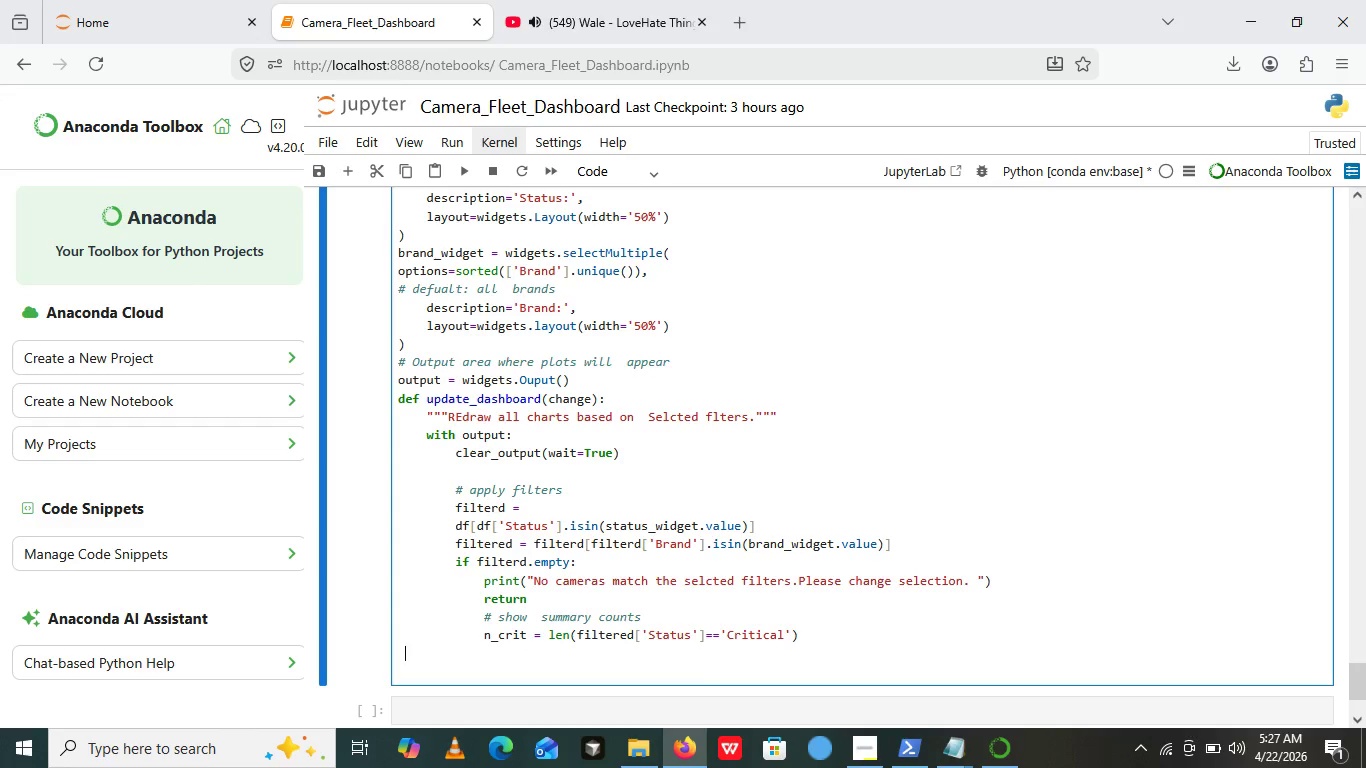 
type(           n_maint)
 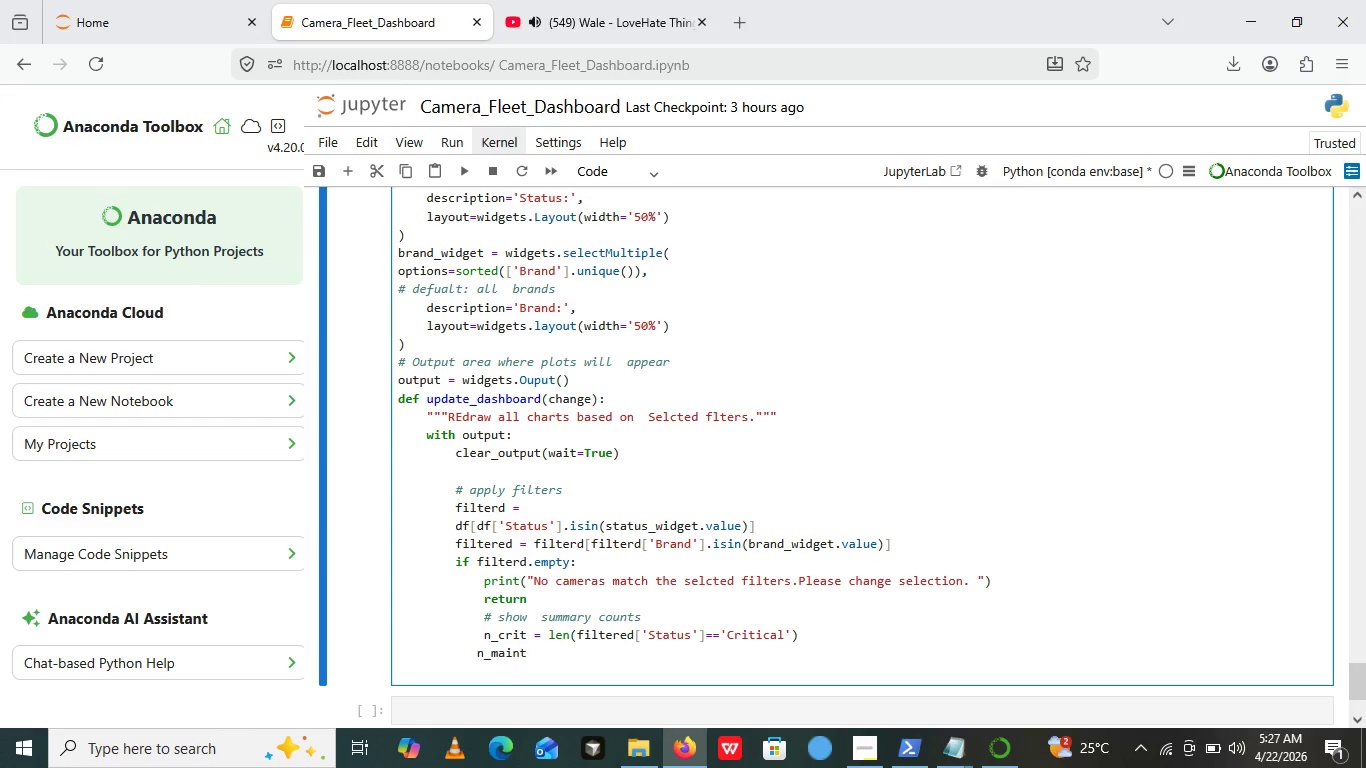 
key(Space)
 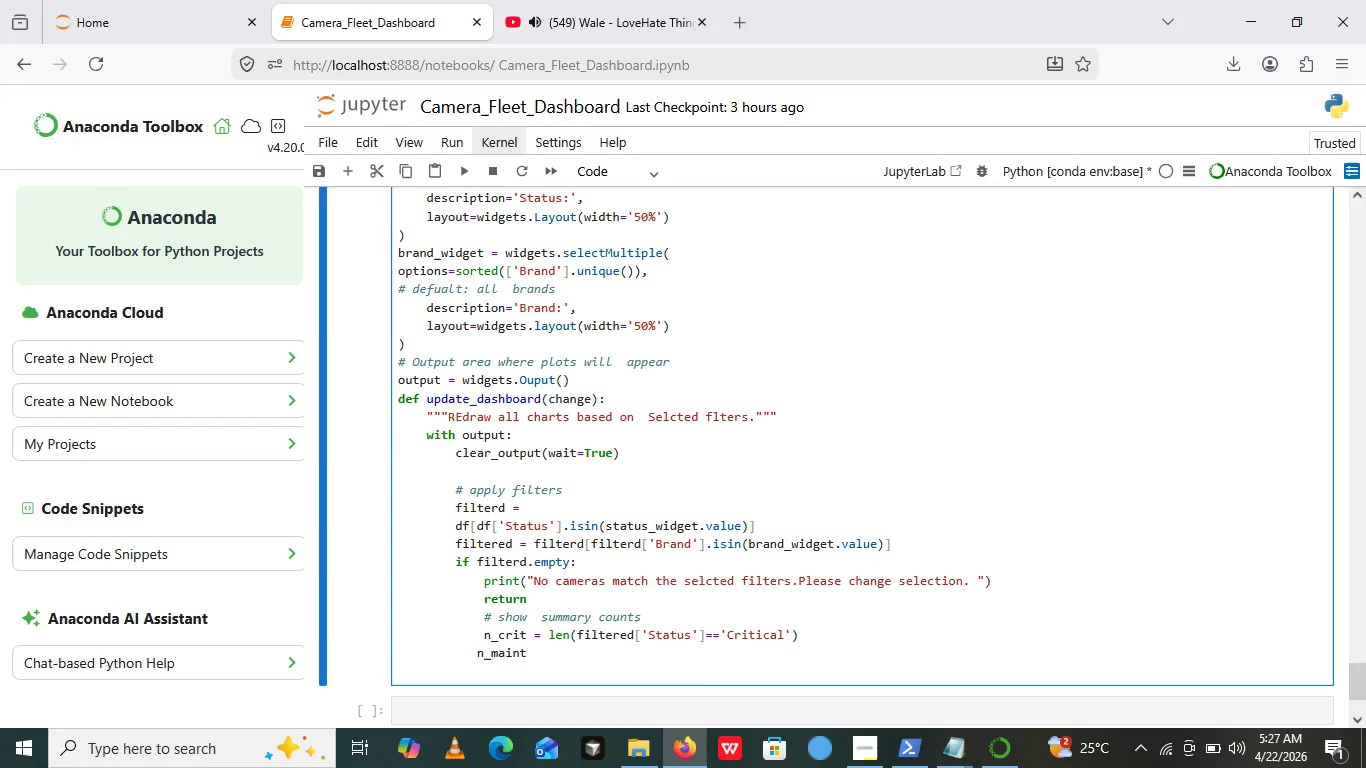 
key(Equal)
 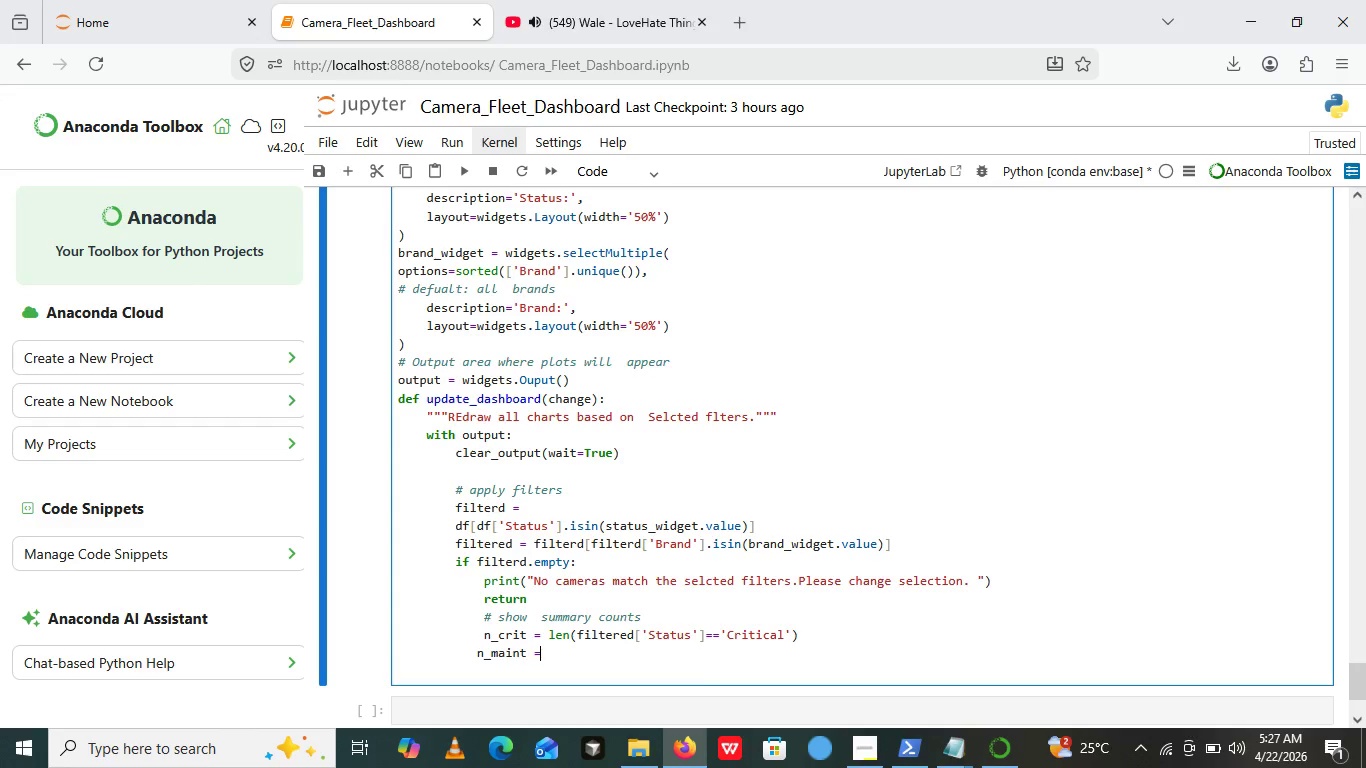 
type( en(())
key(Backspace)
key(Backspace)
type())
 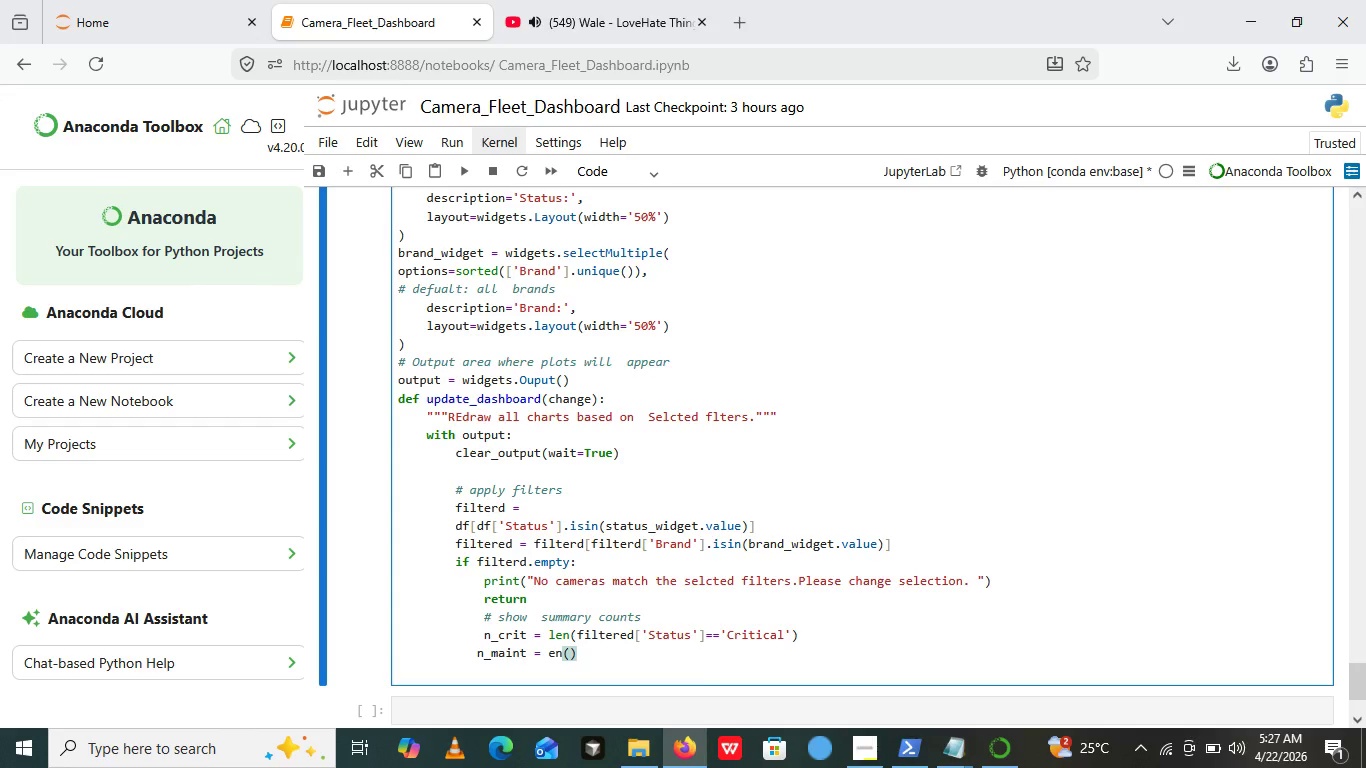 
key(ArrowLeft)
 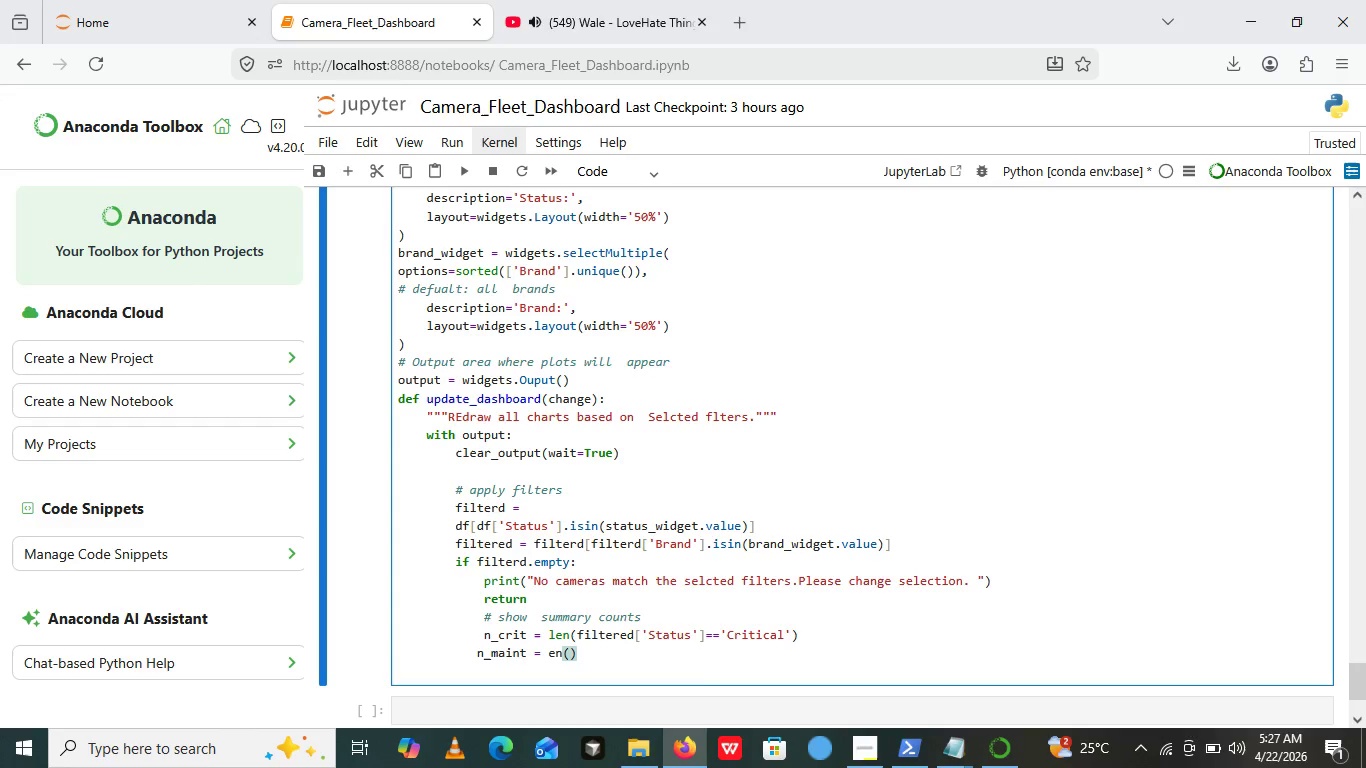 
type(len())
 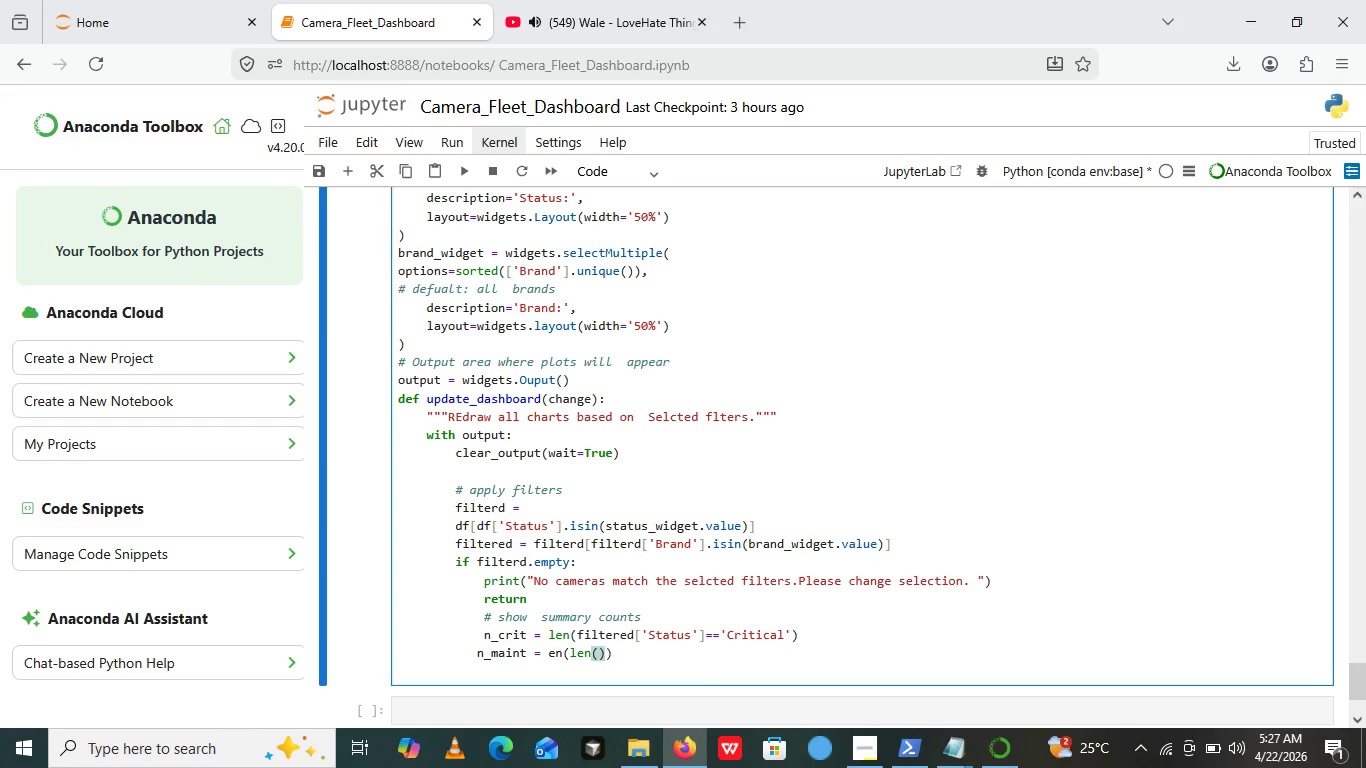 
key(ArrowLeft)
 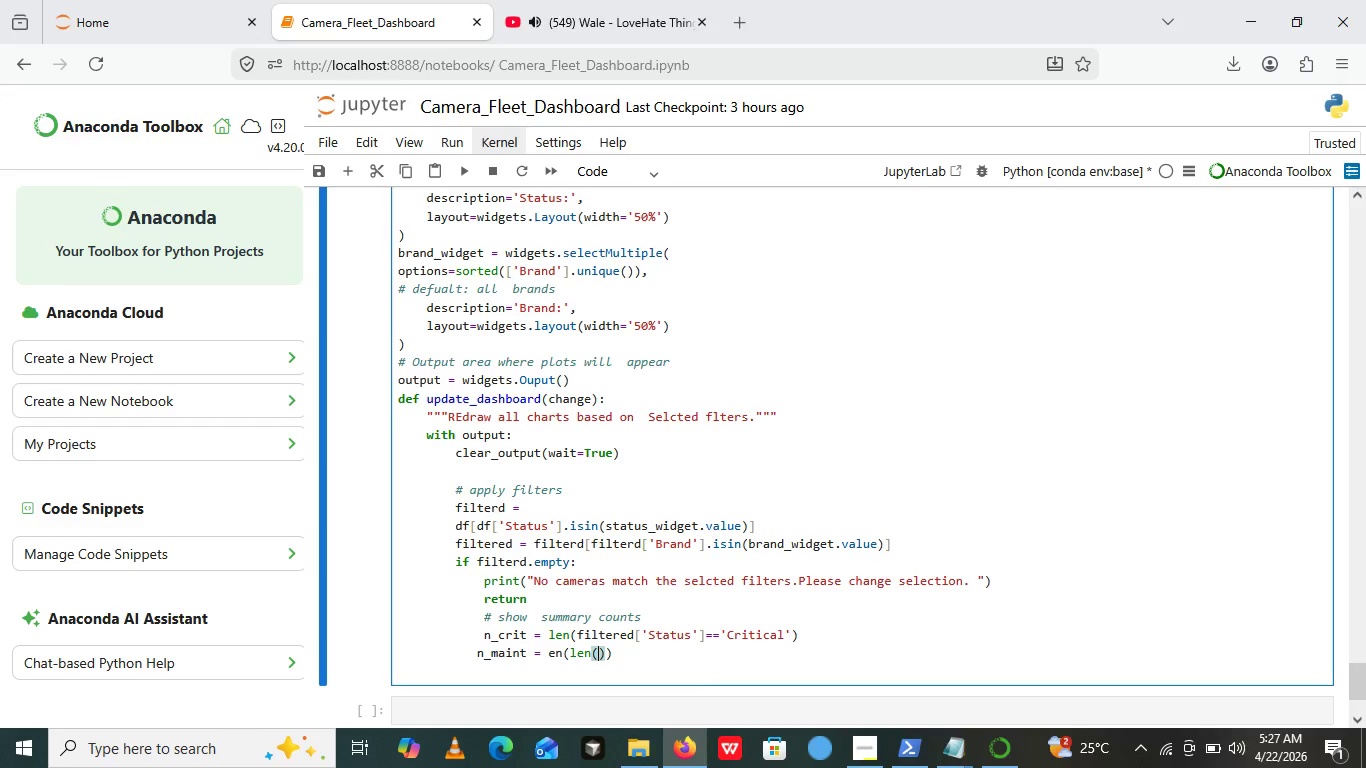 
type(filtered[])
 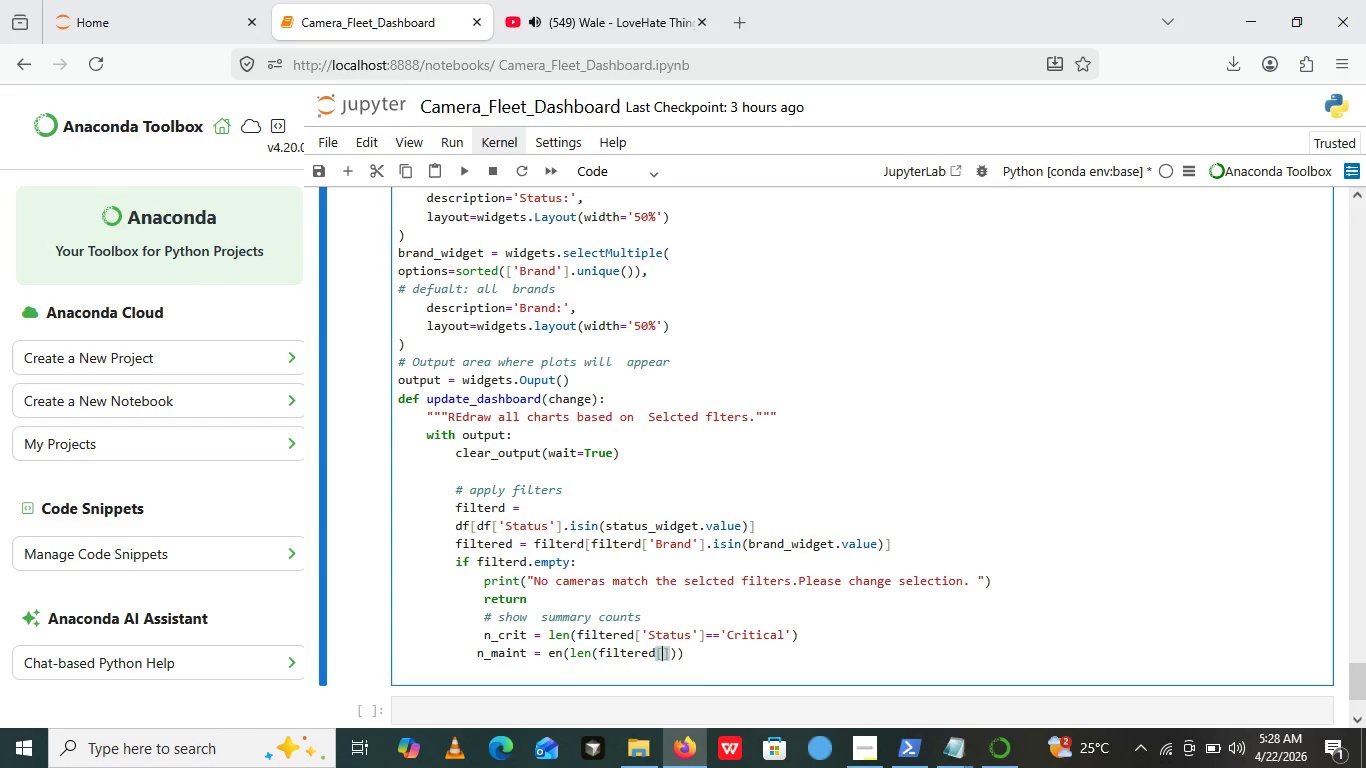 
key(ArrowLeft)
 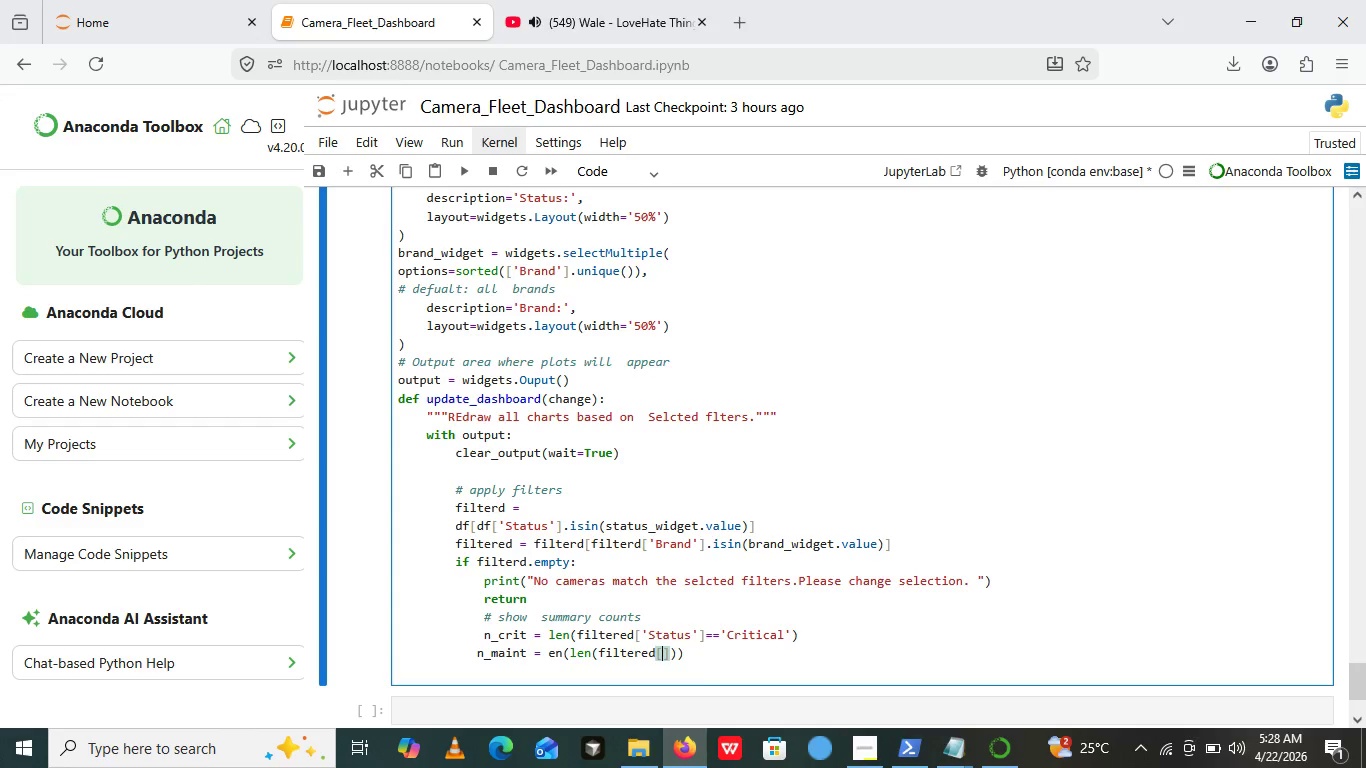 
key(Quote)
 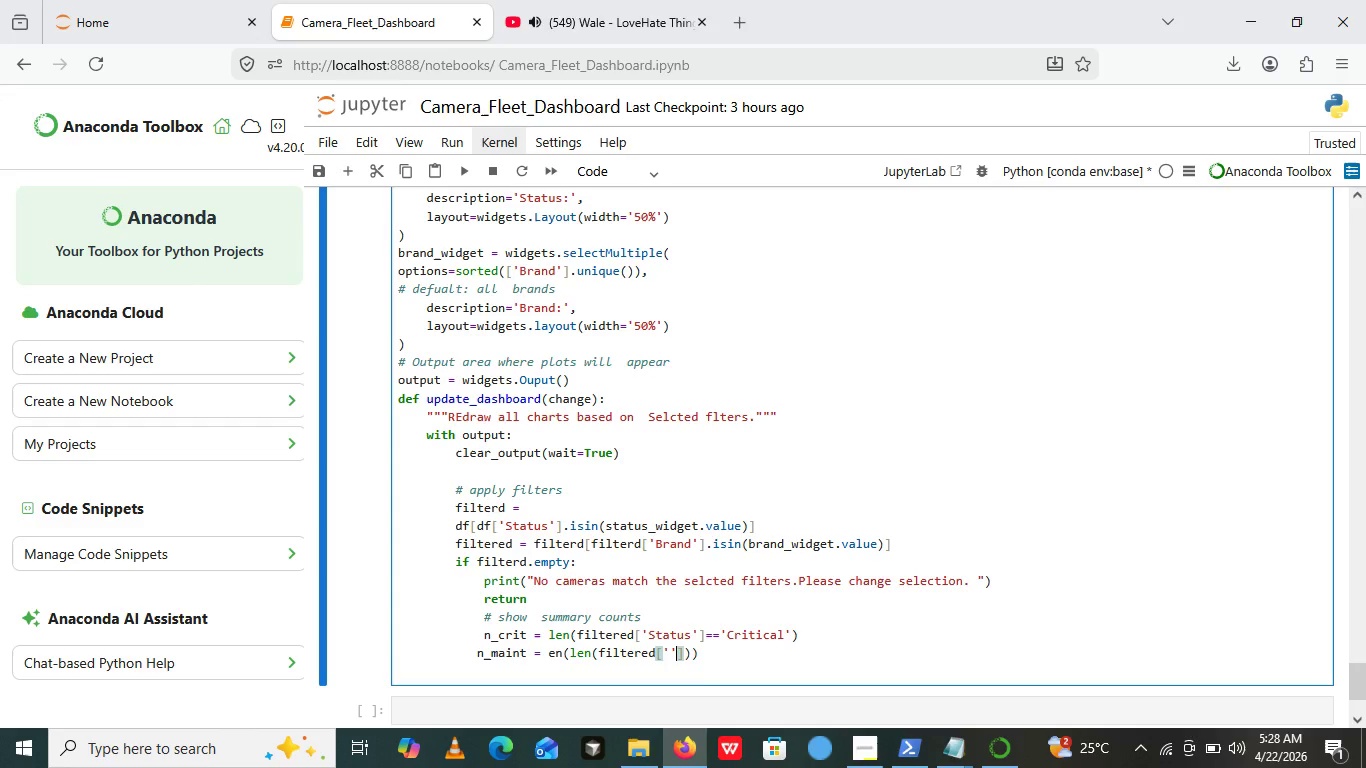 
key(Quote)
 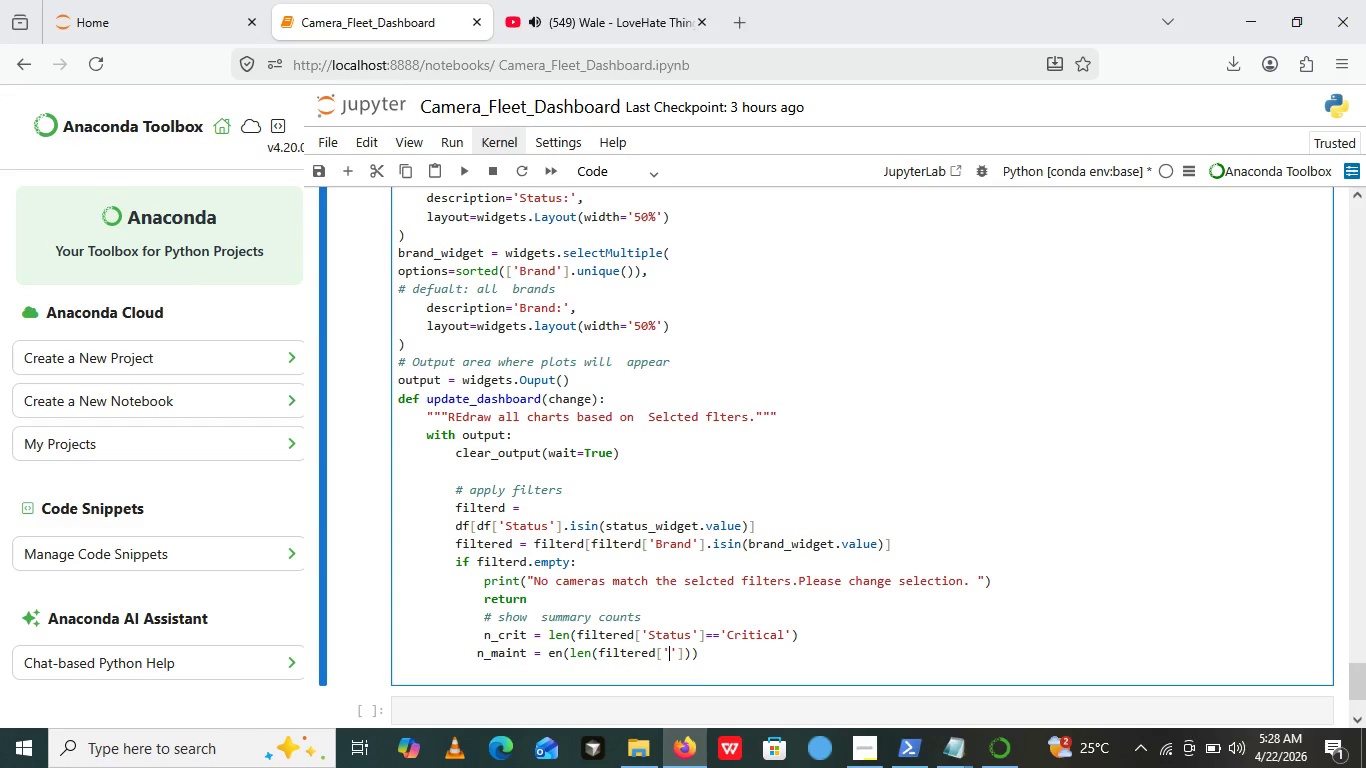 
key(ArrowLeft)
 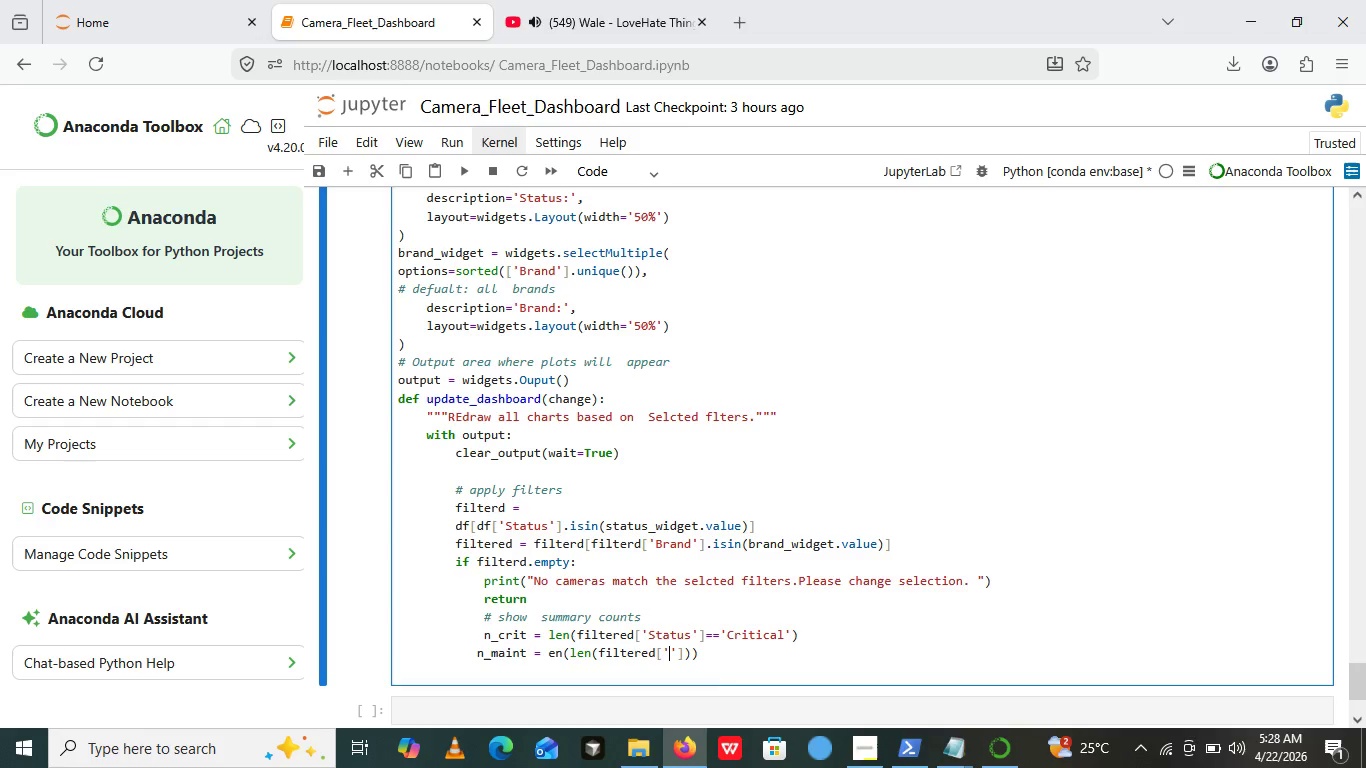 
type(Status)
 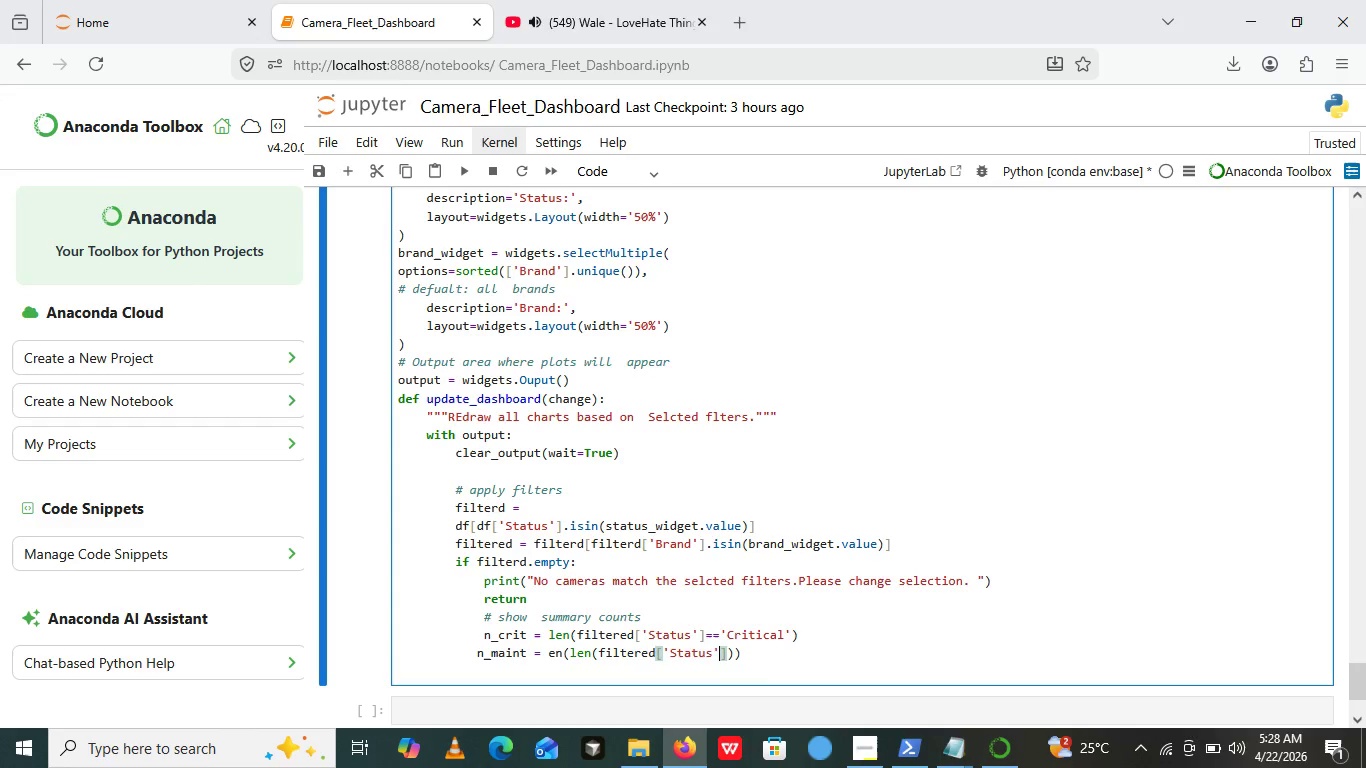 
key(ArrowRight)
 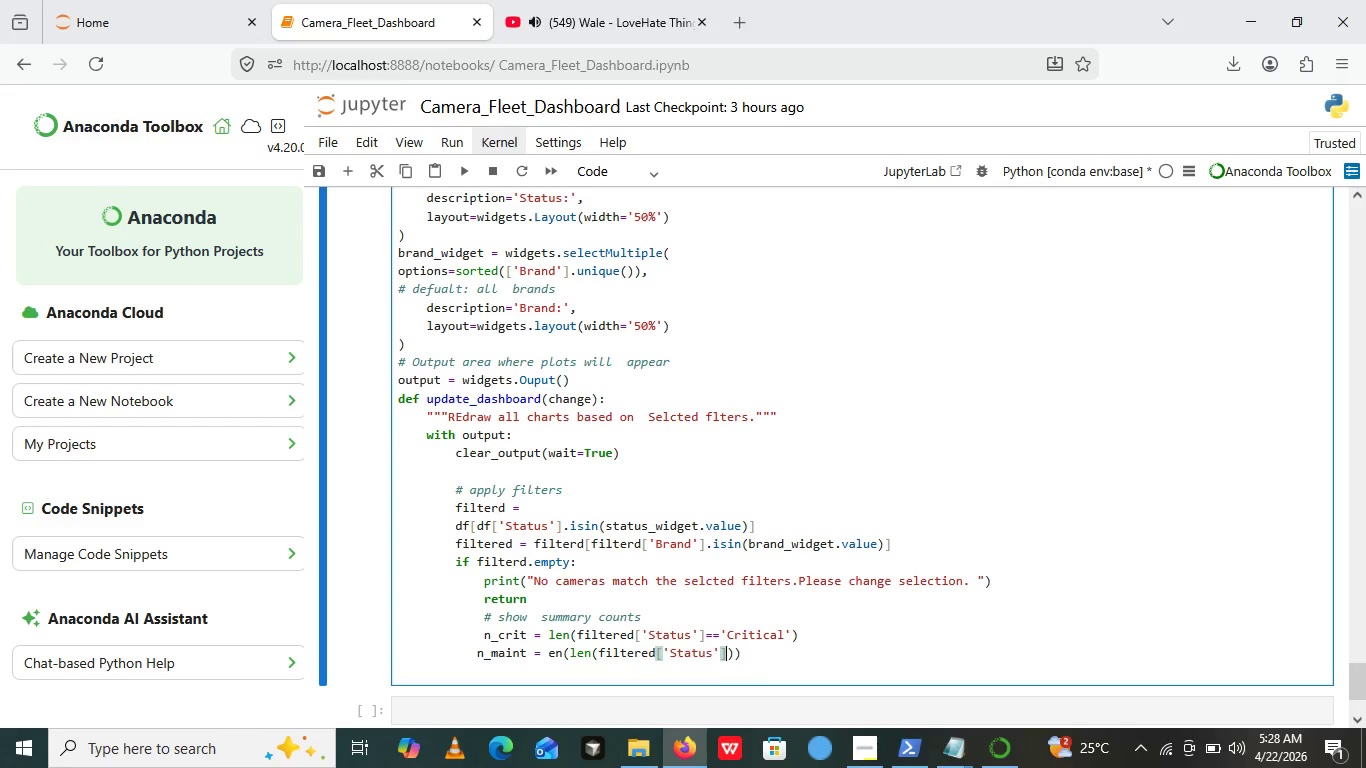 
key(ArrowRight)
 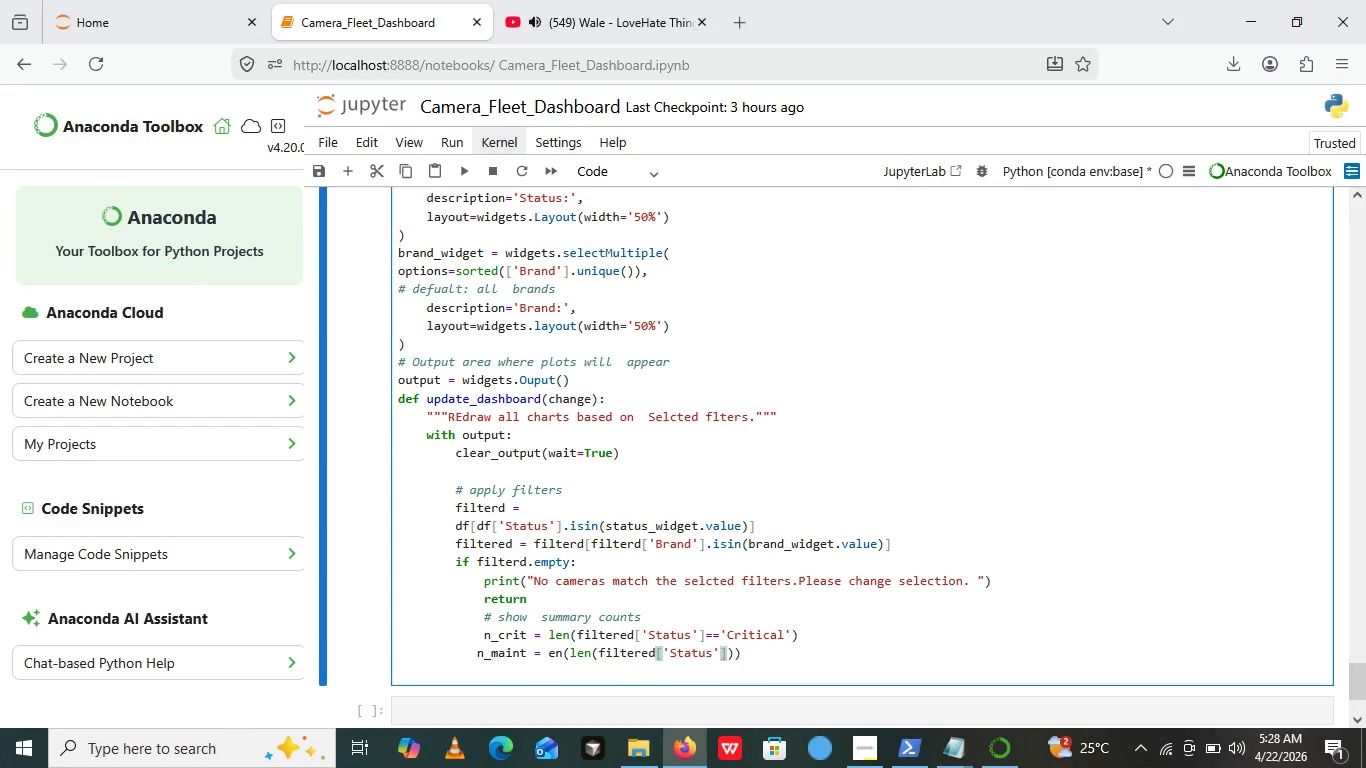 
key(Equal)
 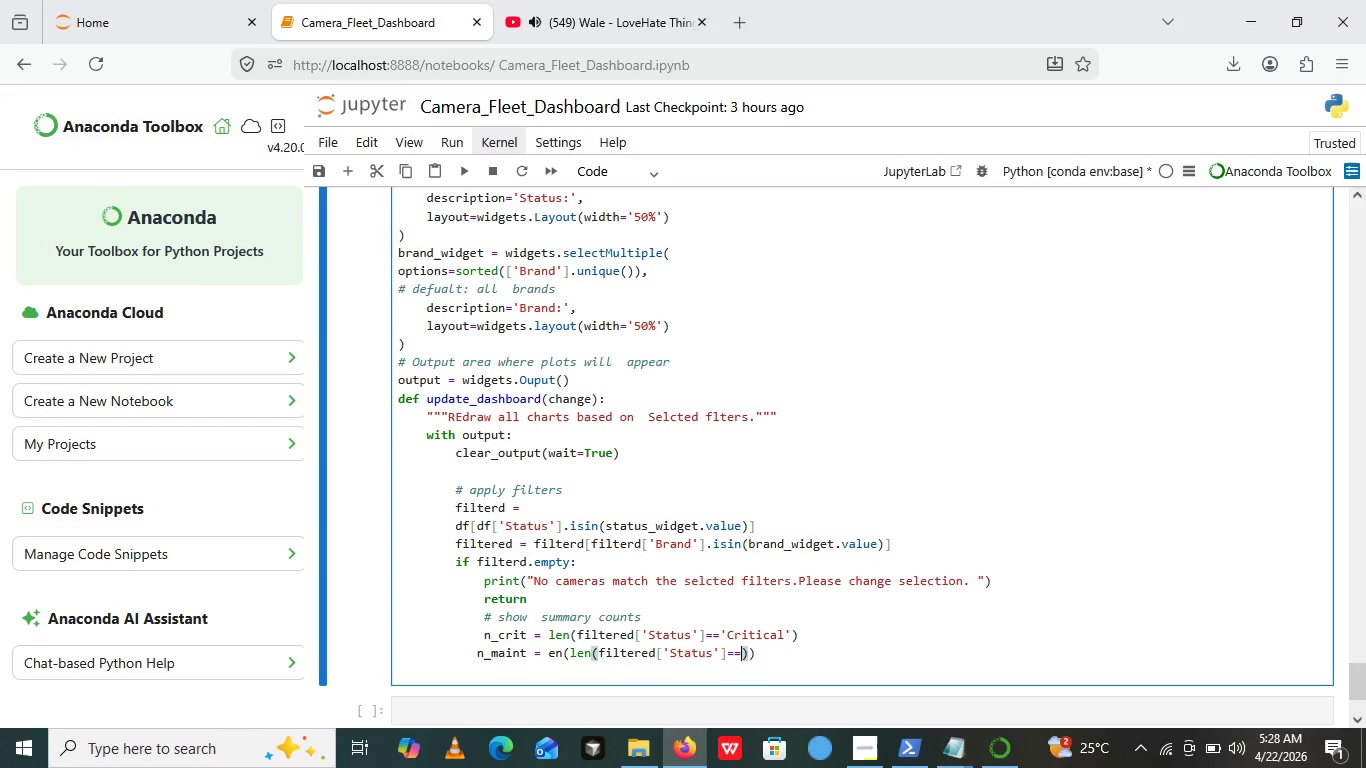 
key(Equal)
 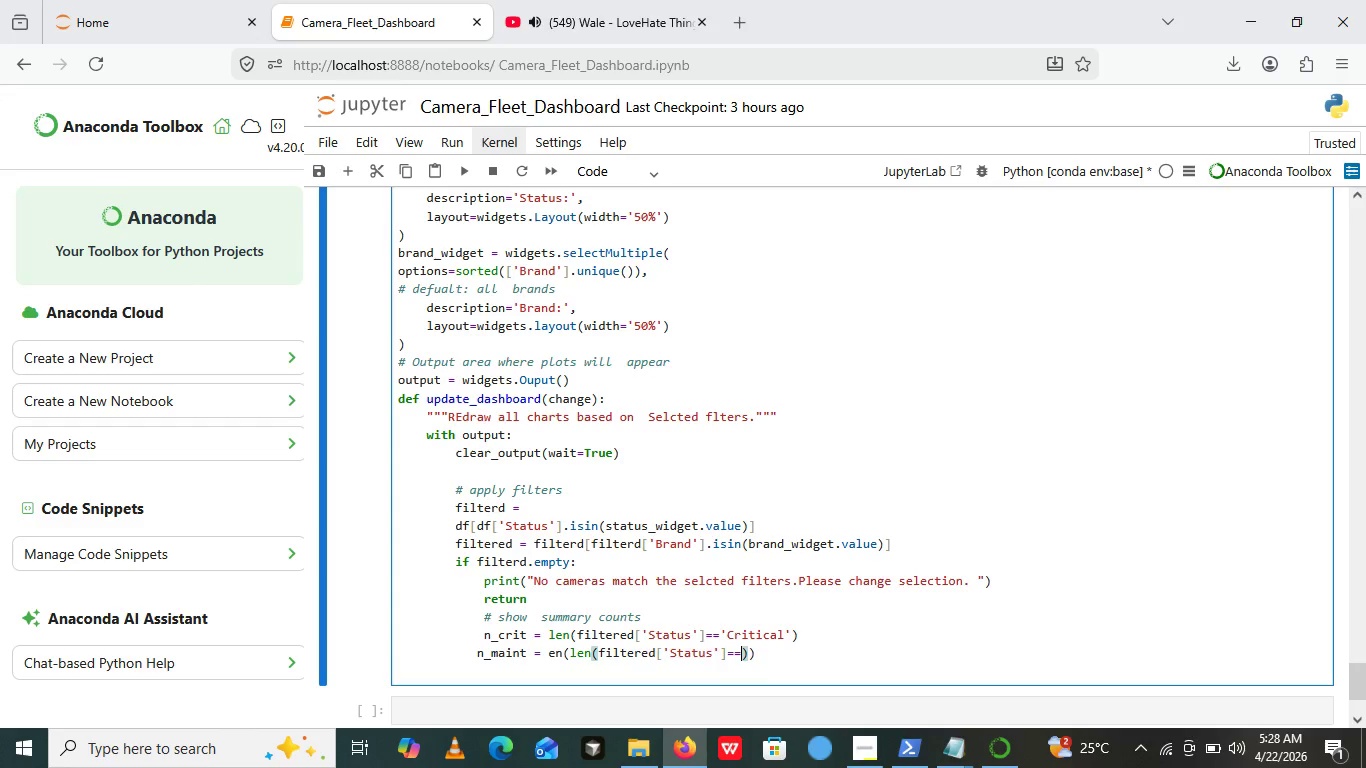 
key(Space)
 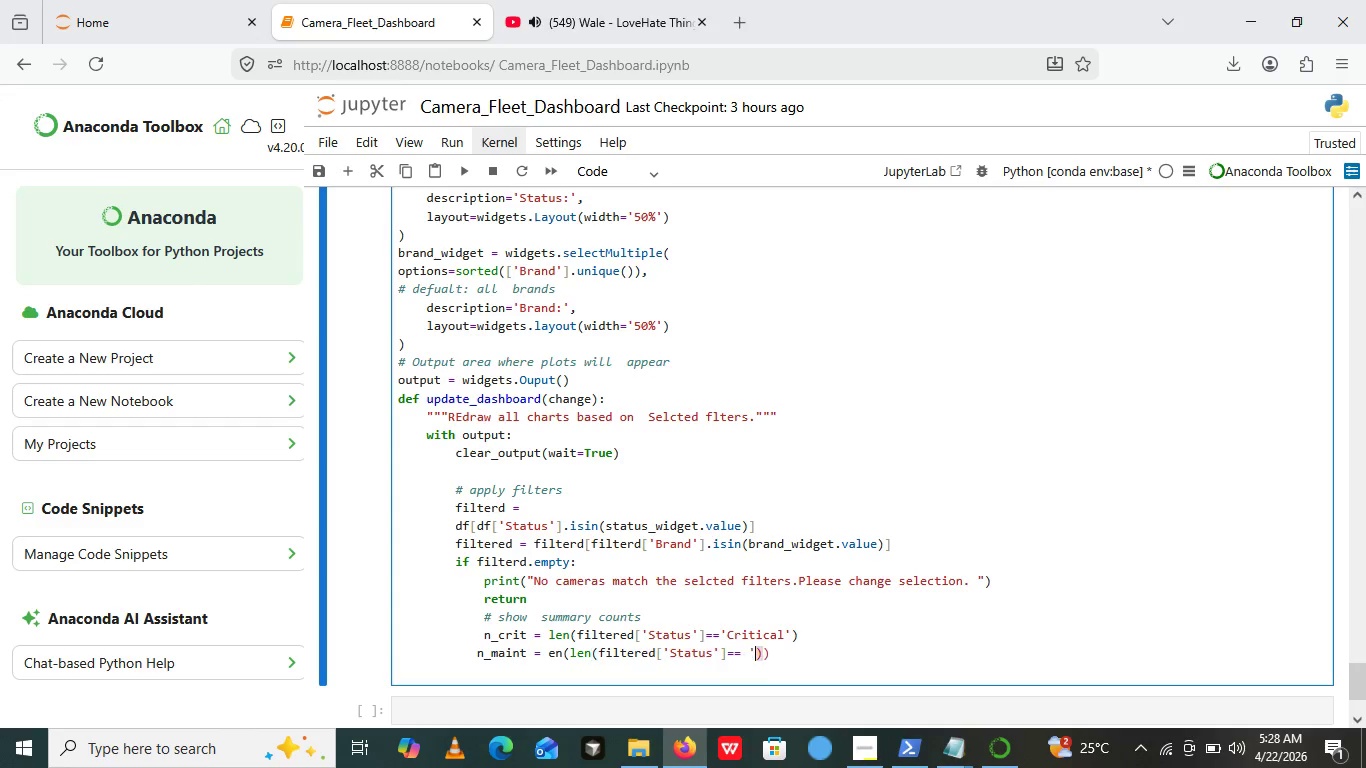 
key(Quote)
 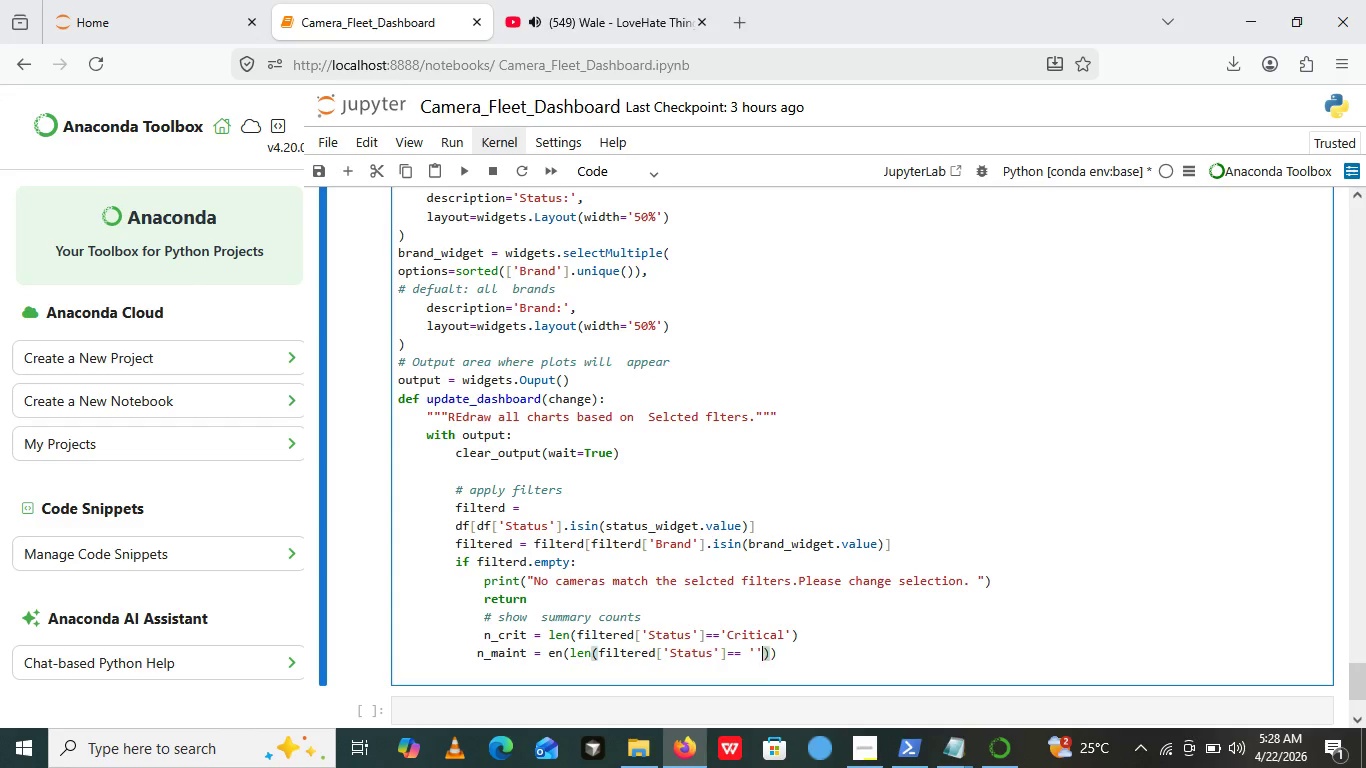 
key(Quote)
 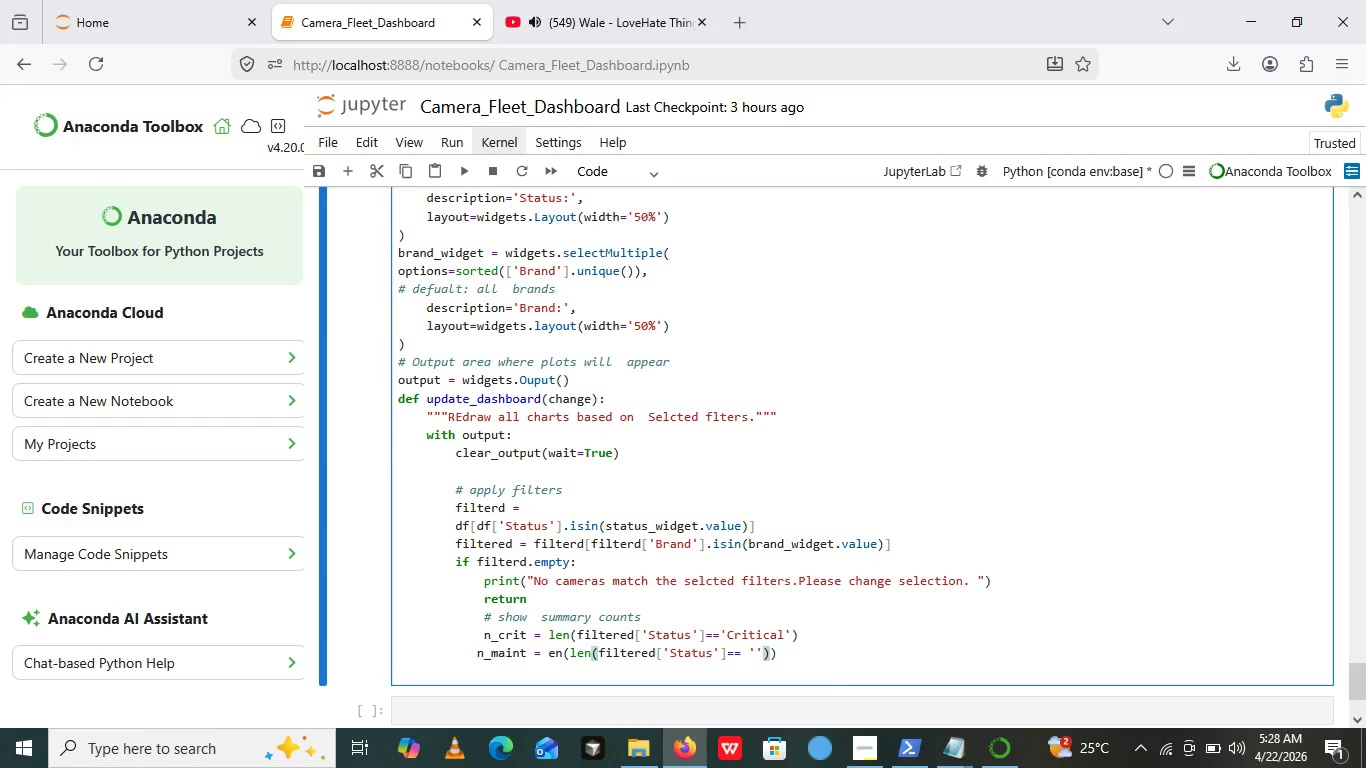 
key(ArrowLeft)
 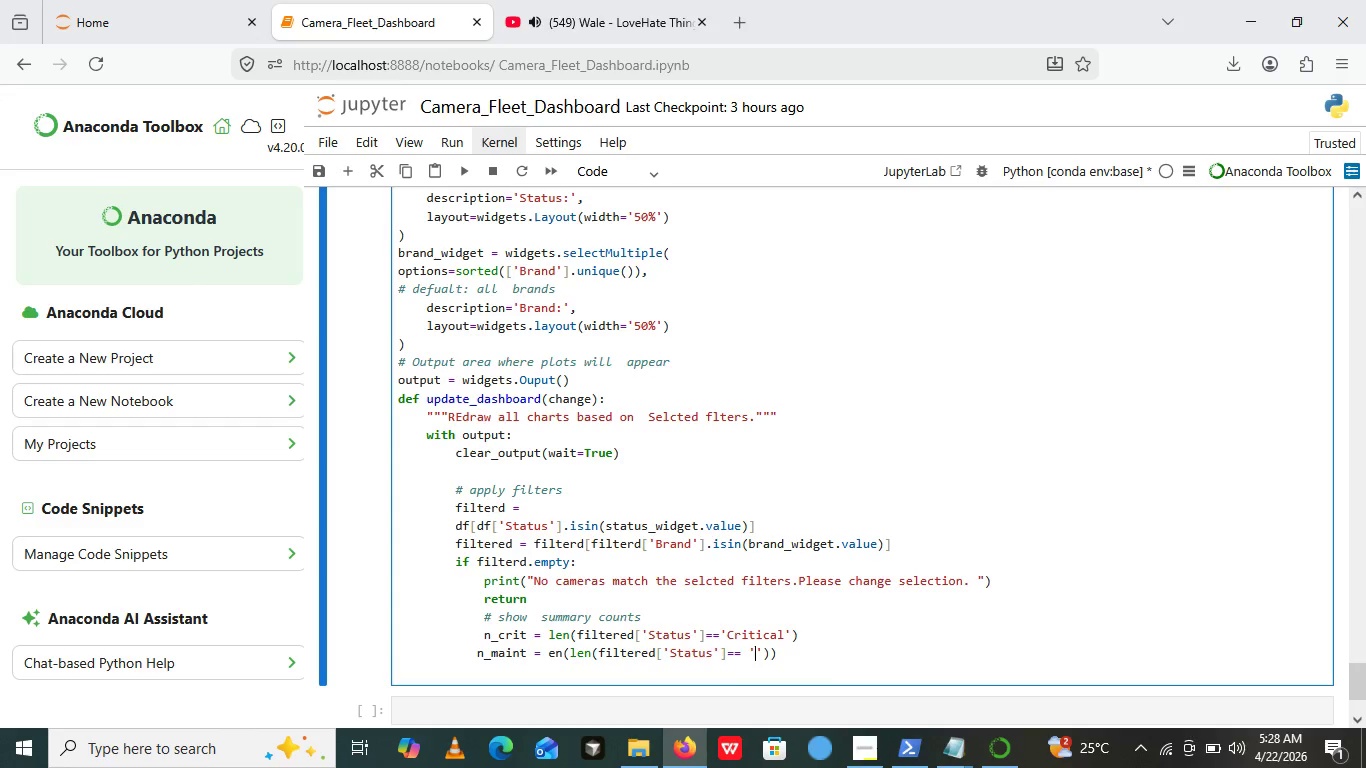 
type(ready)
 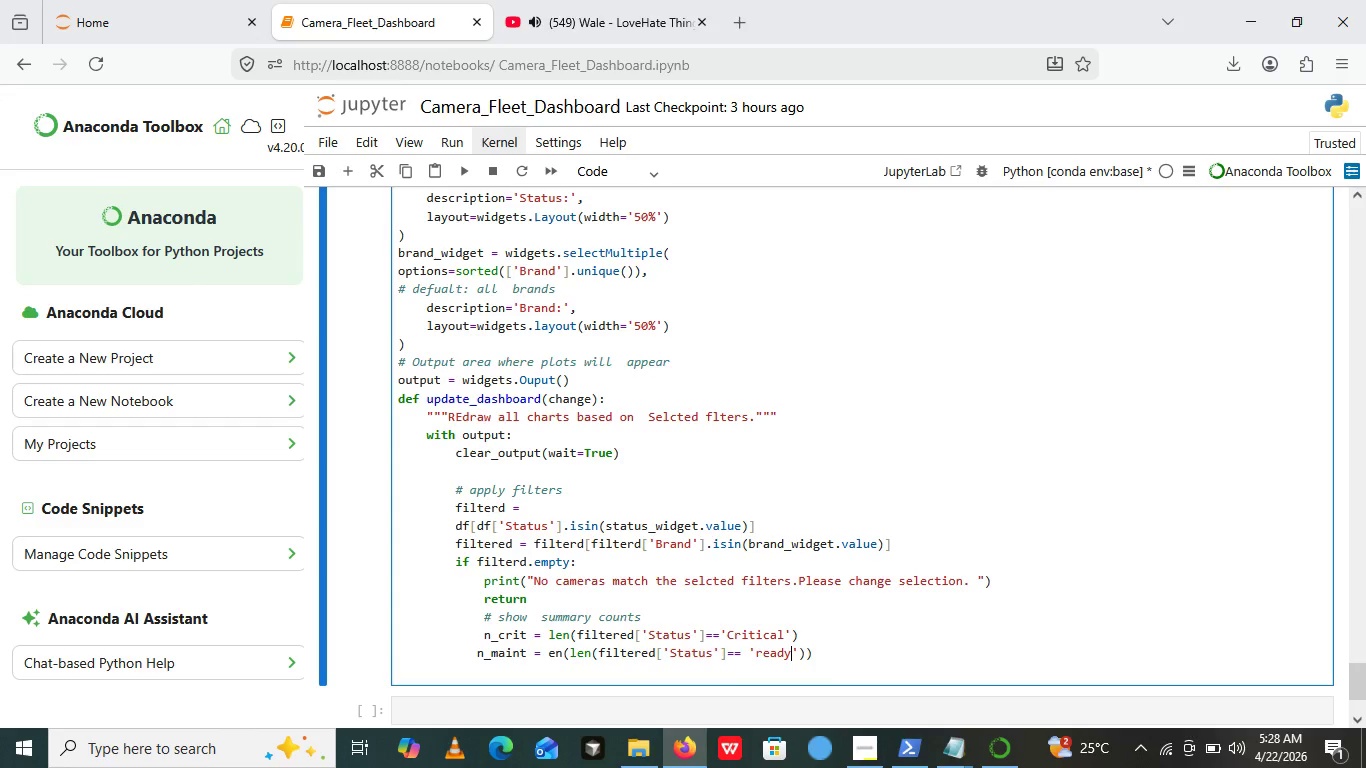 
key(ArrowRight)
 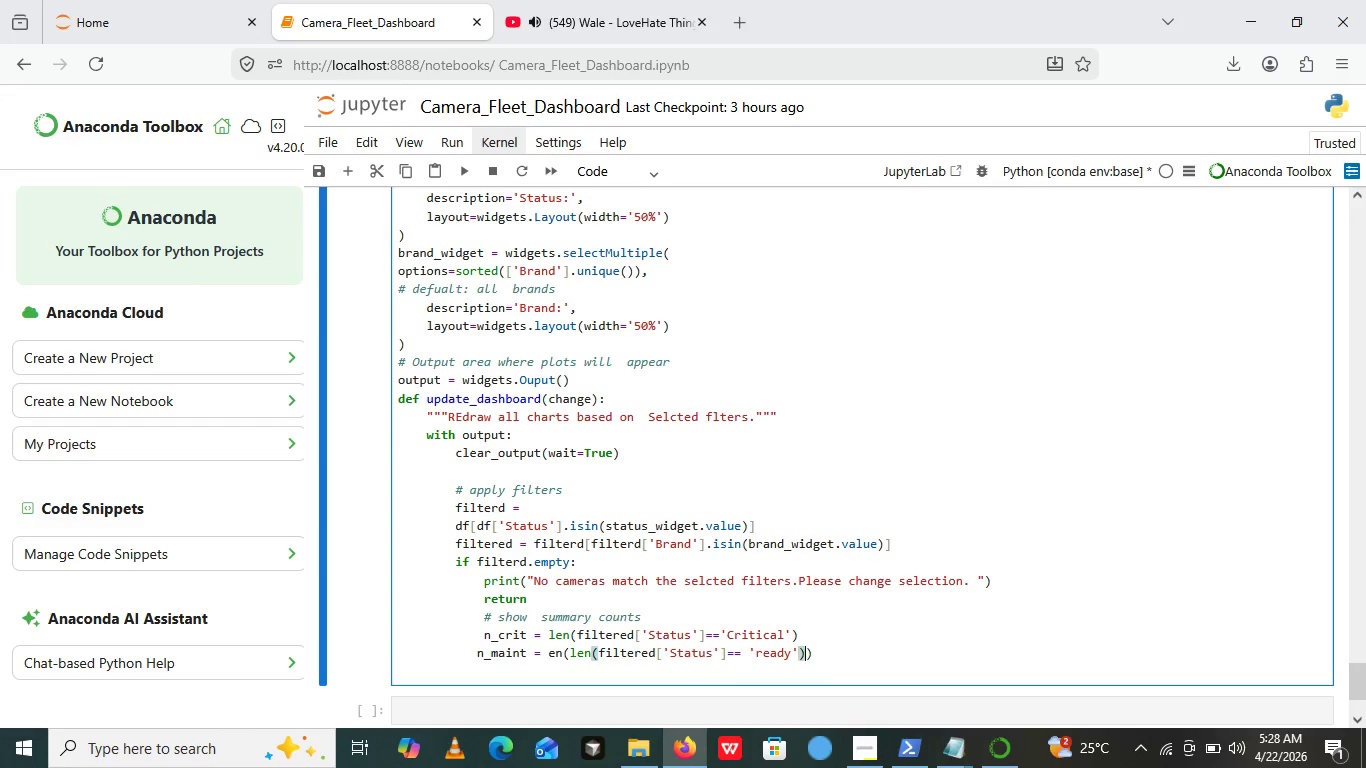 
key(ArrowRight)
 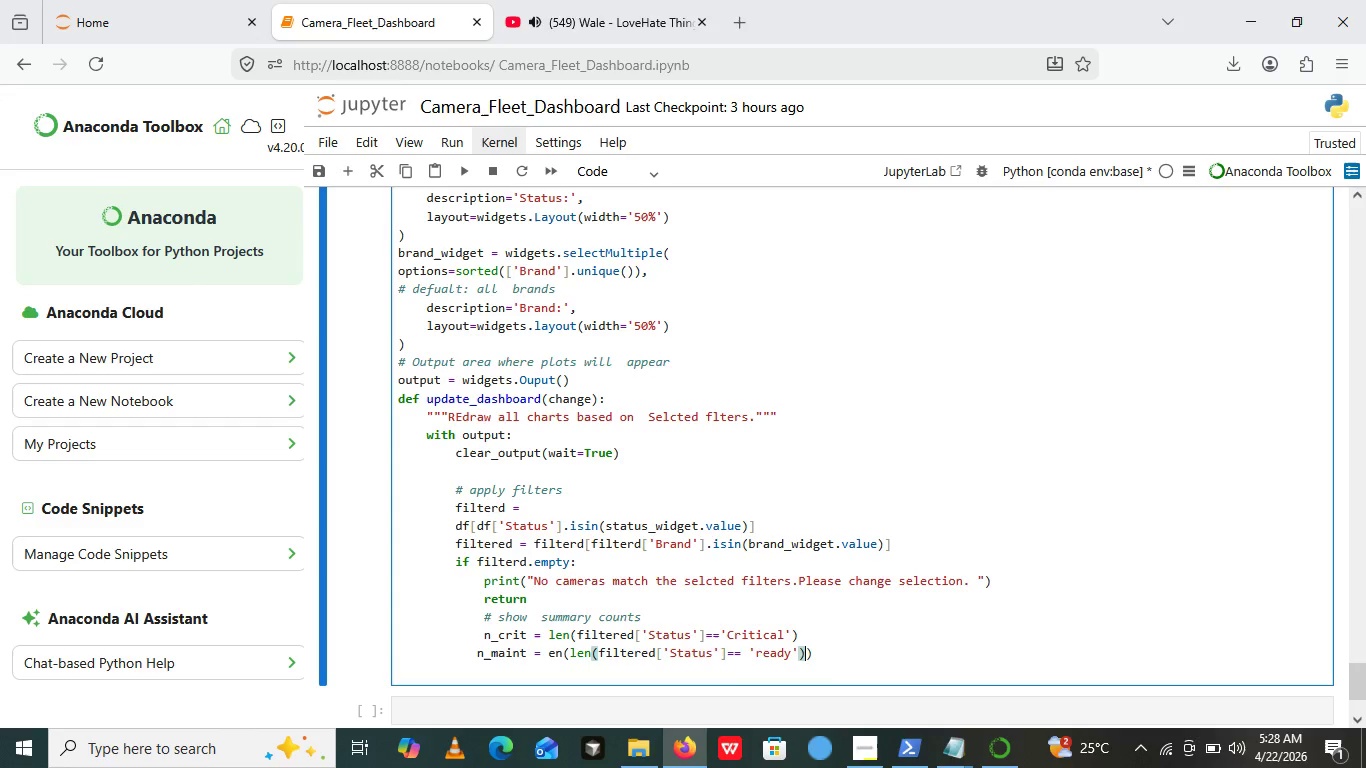 
key(Backspace)
 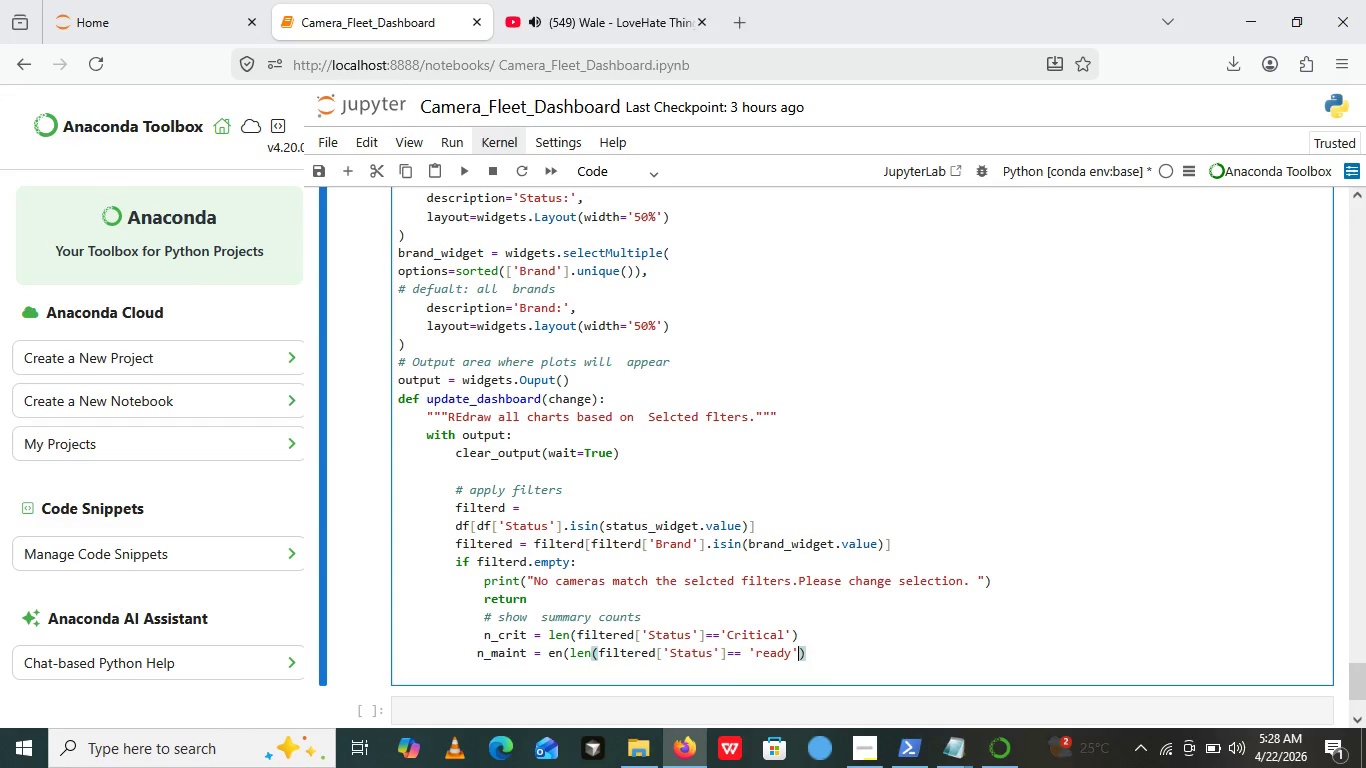 
key(BracketRight)
 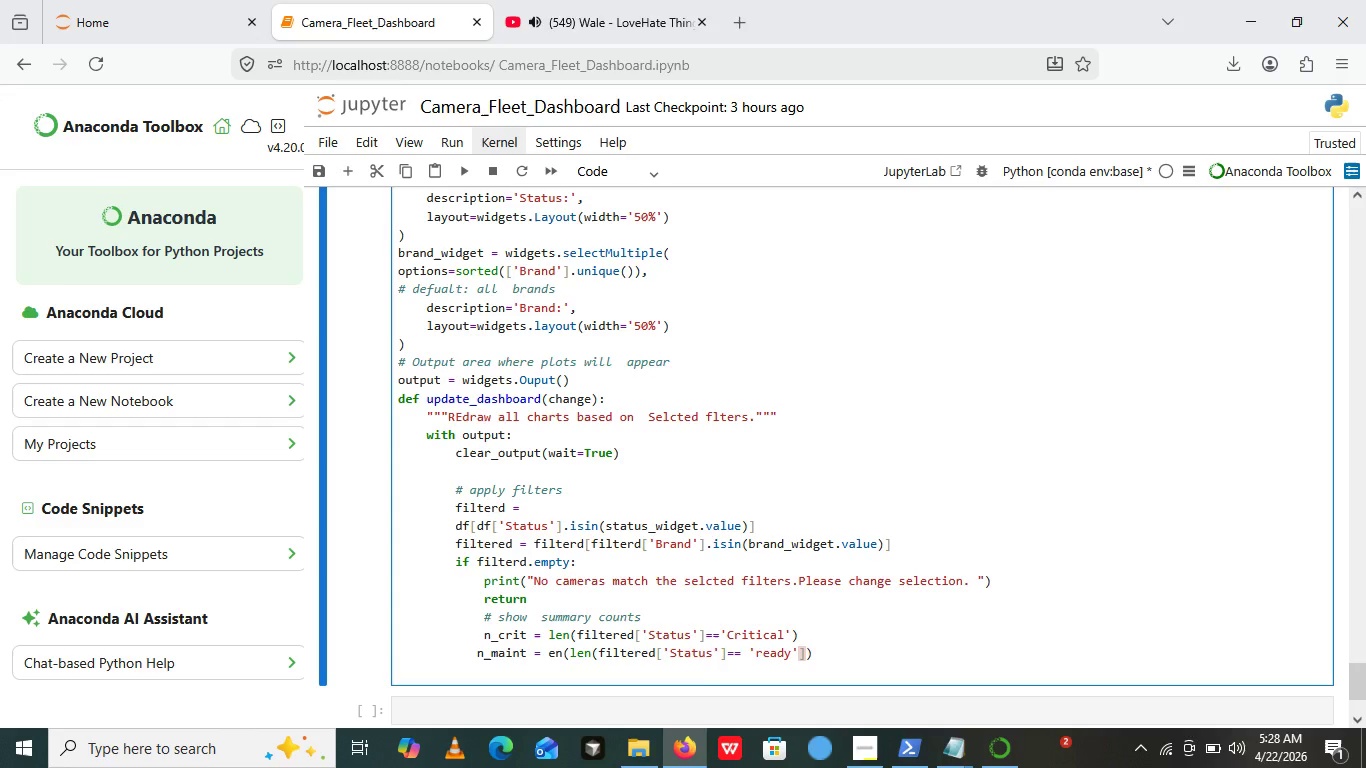 
key(ArrowRight)
 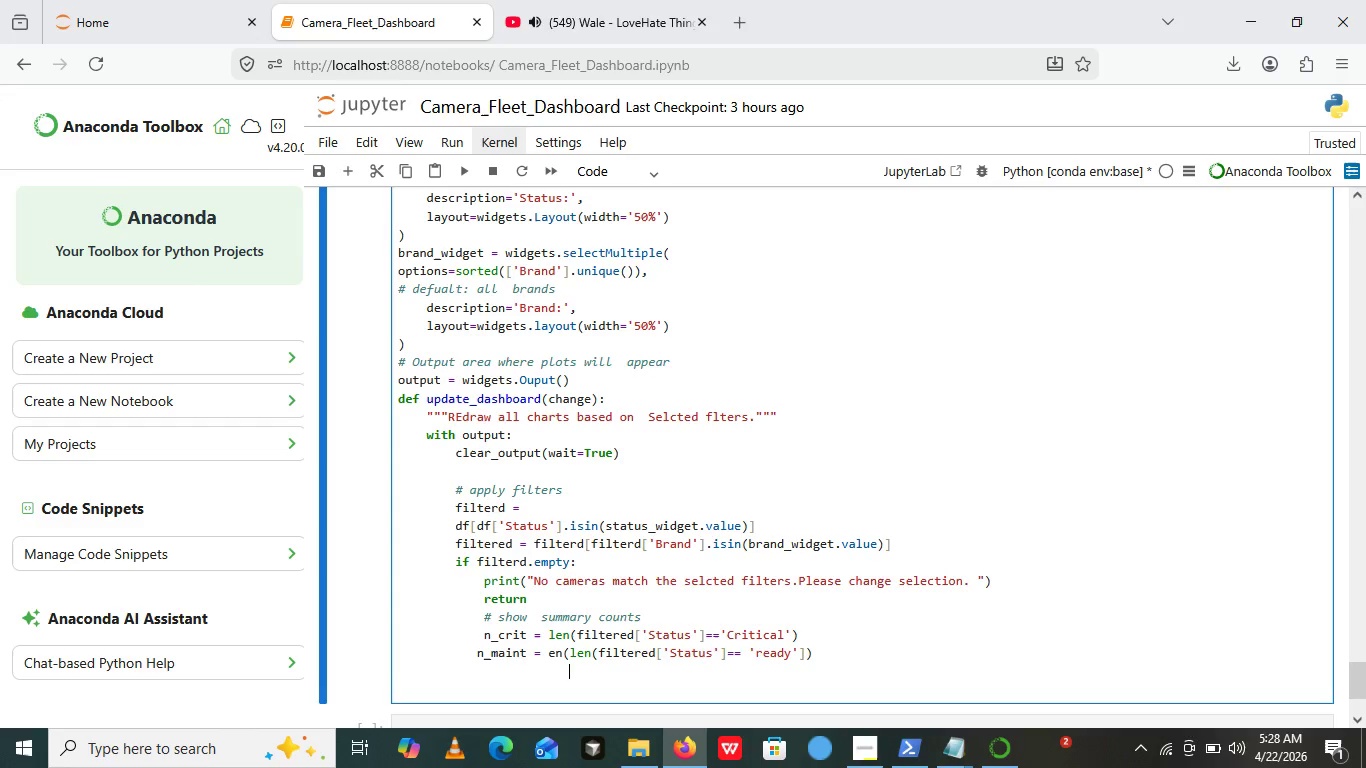 
key(Enter)
 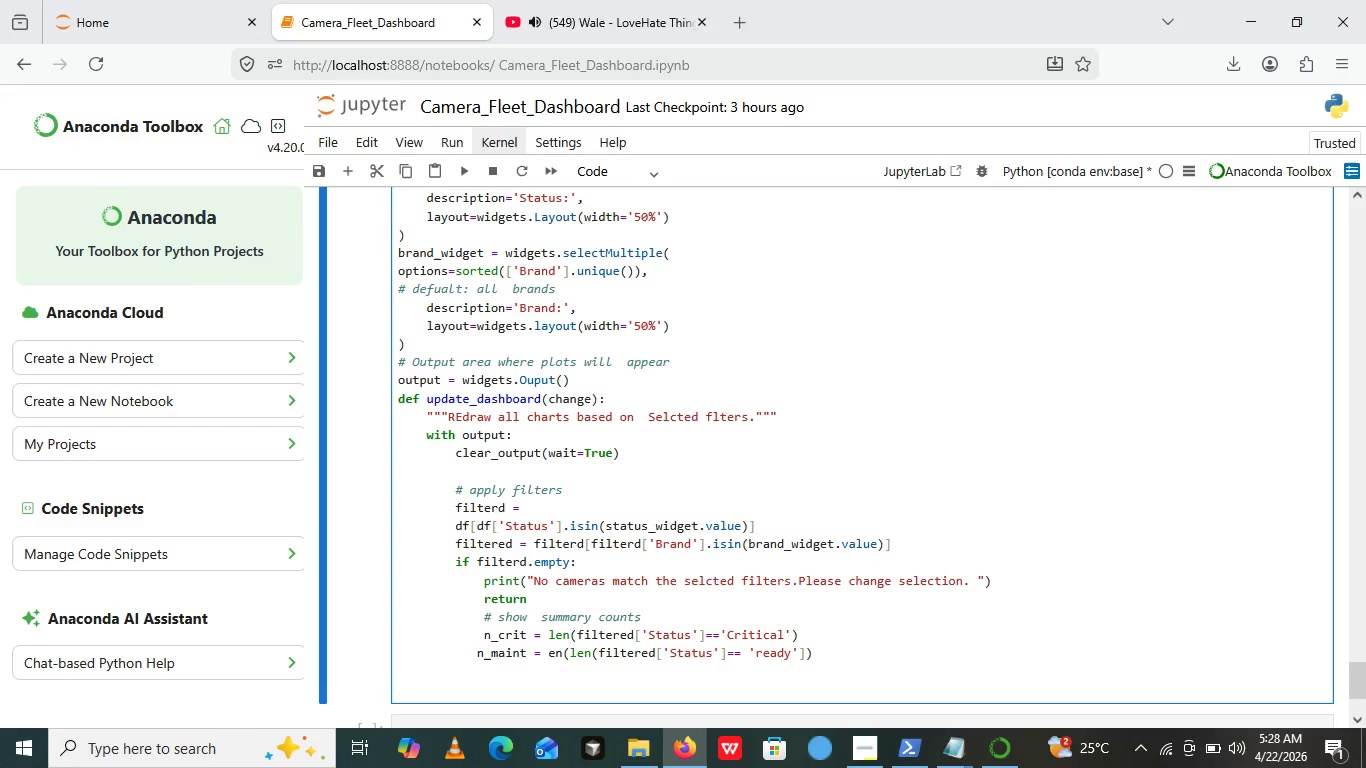 
key(Backspace)
key(Backspace)
key(Backspace)
key(Backspace)
type(print())
 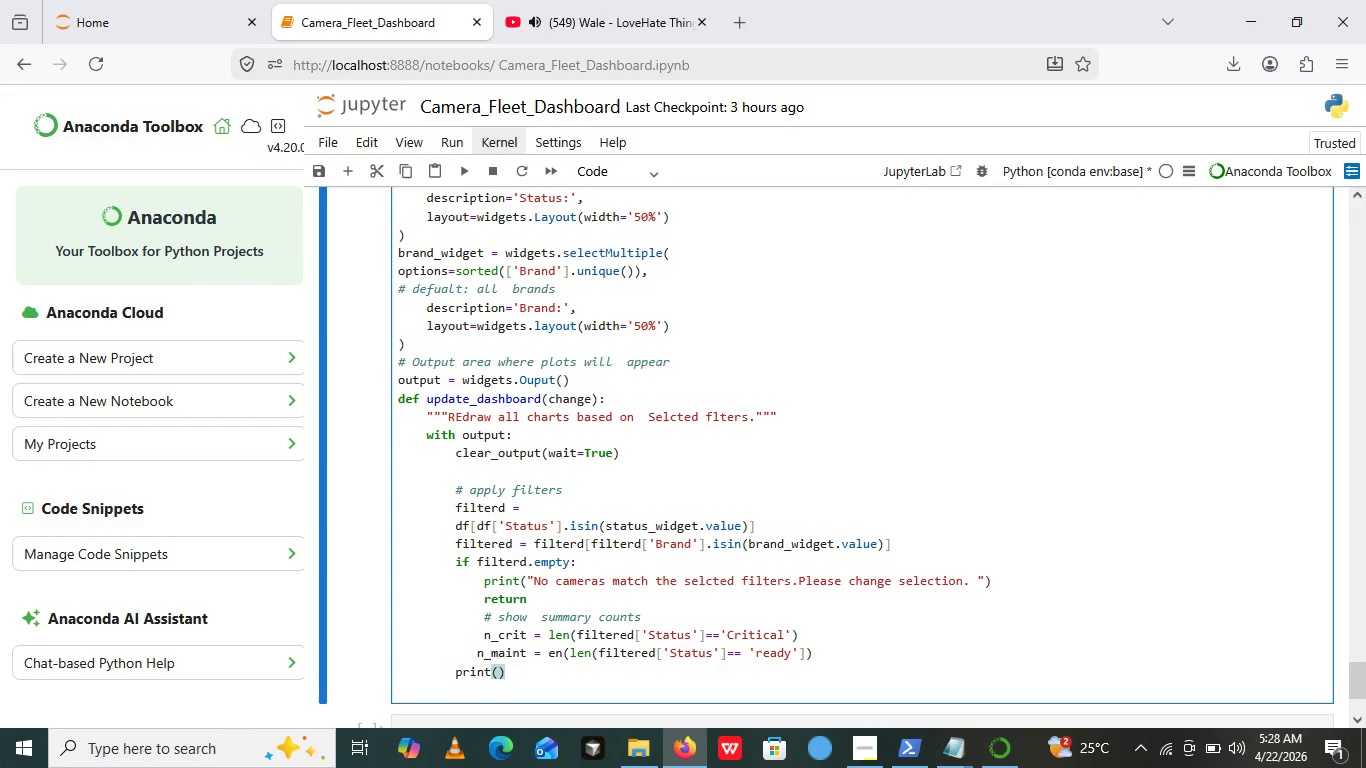 
key(ArrowLeft)
 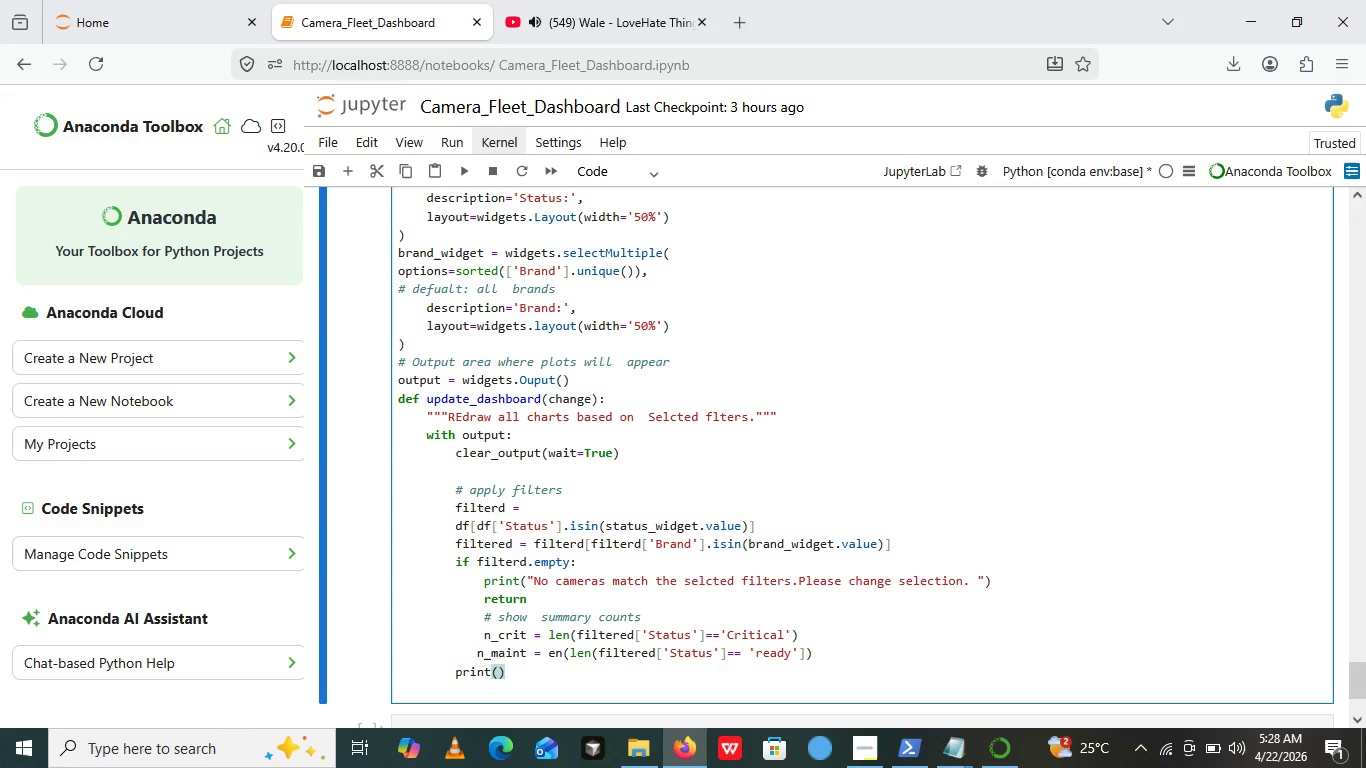 
key(F)
 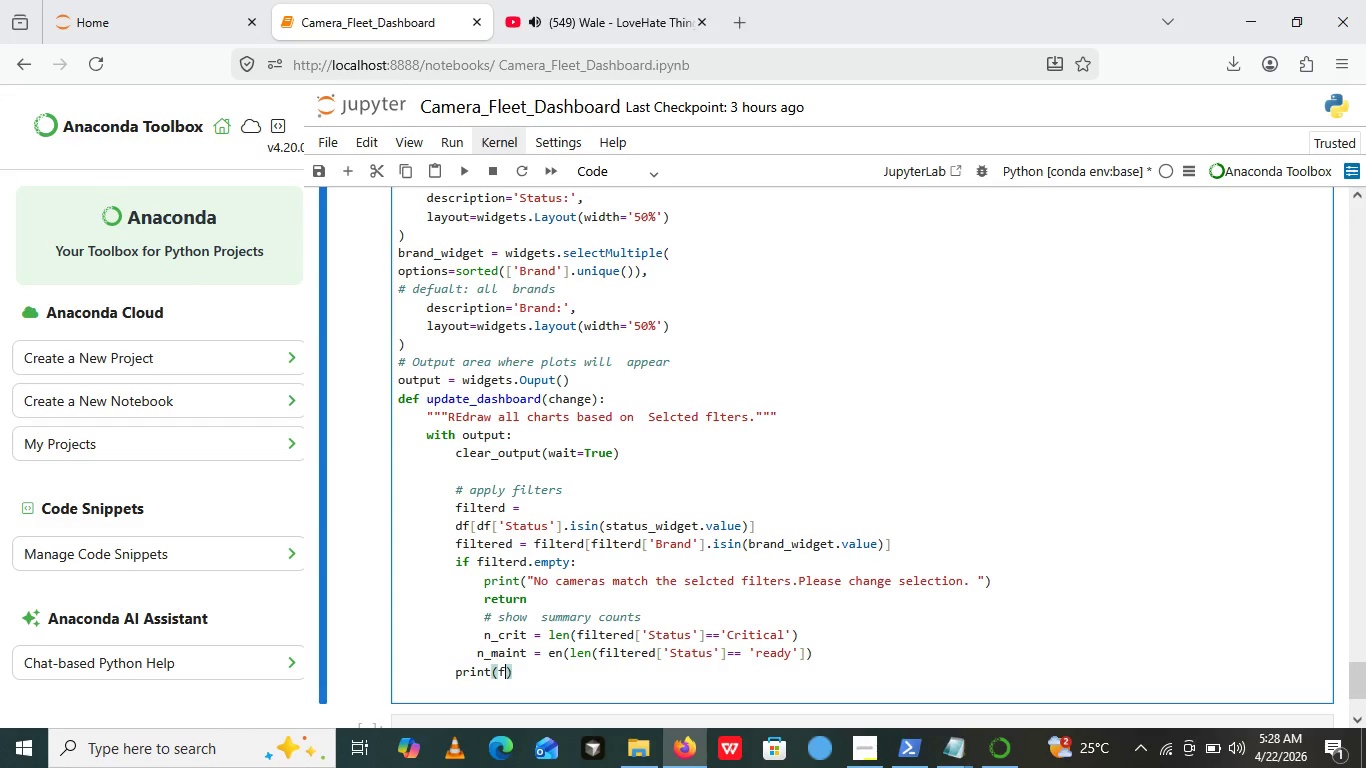 
key(Quote)
 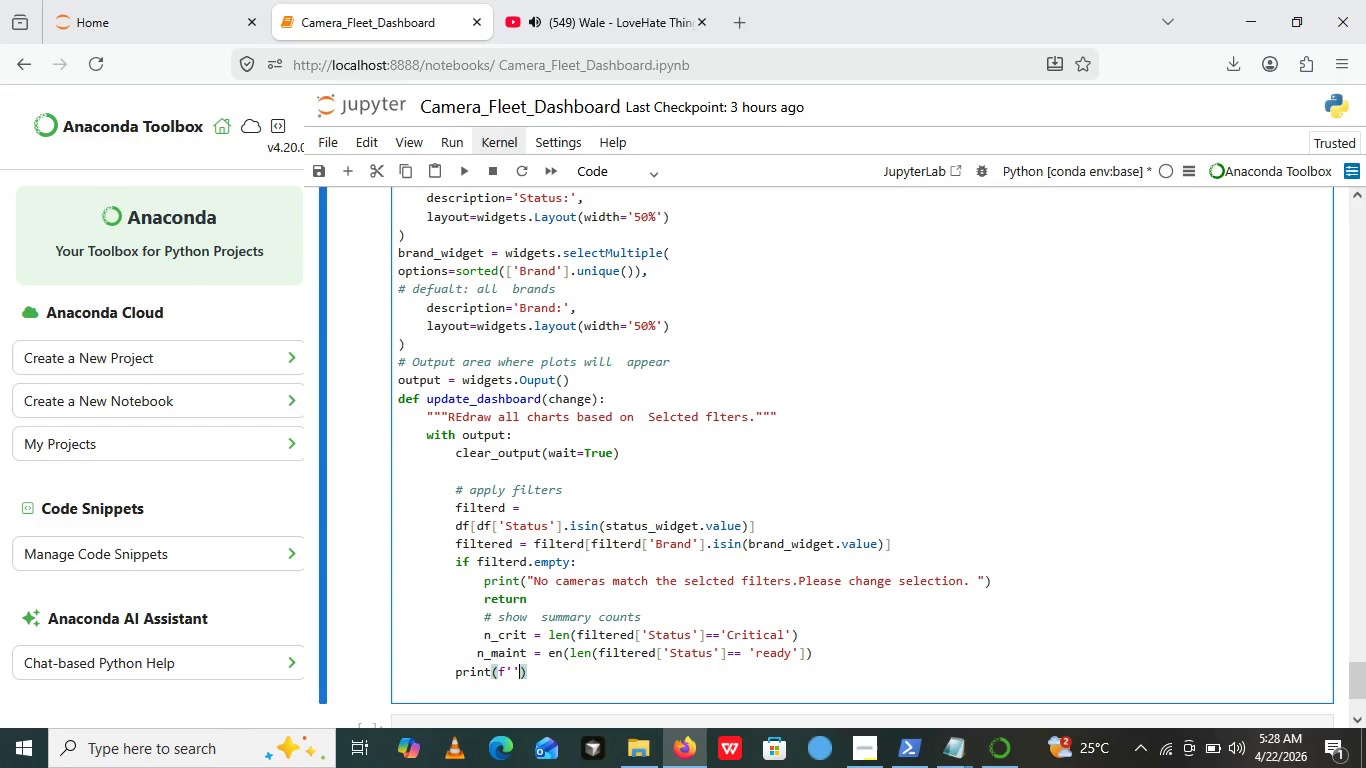 
key(Quote)
 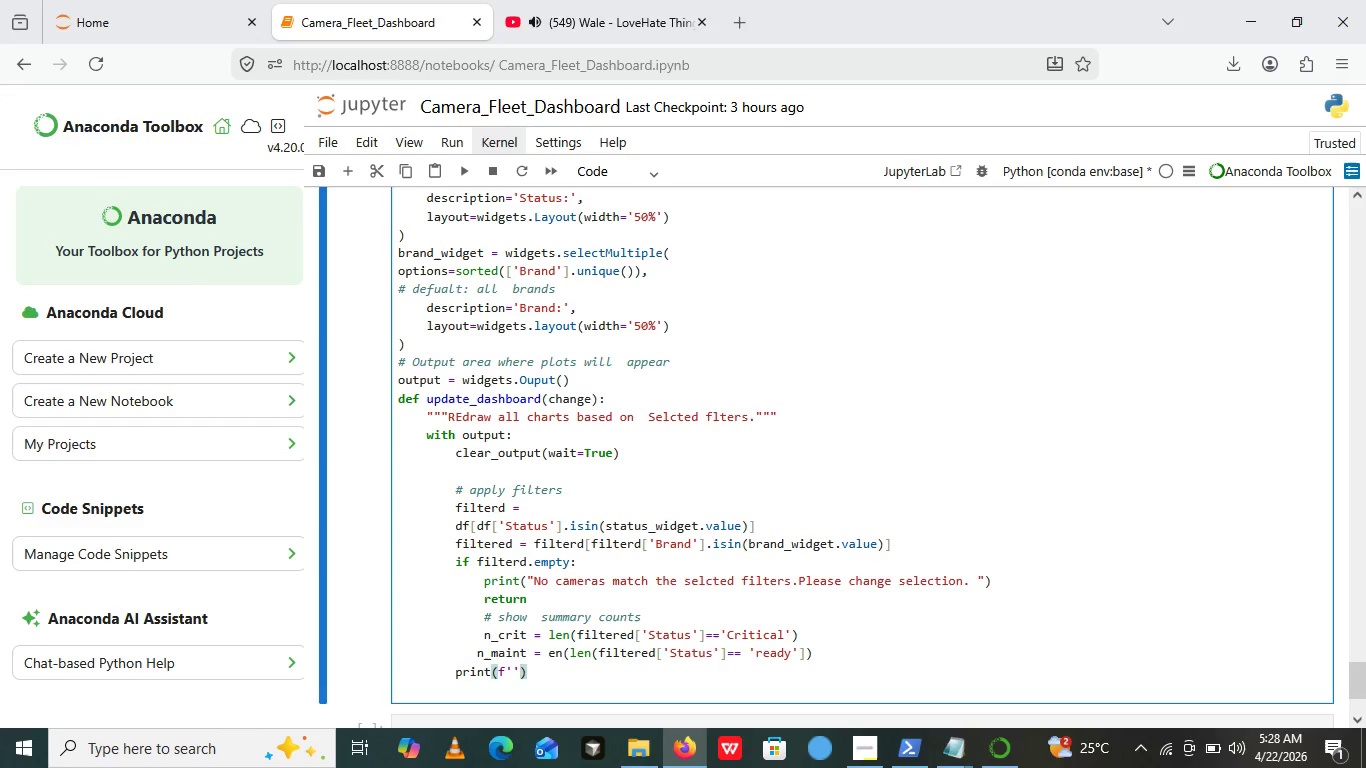 
key(ArrowLeft)
 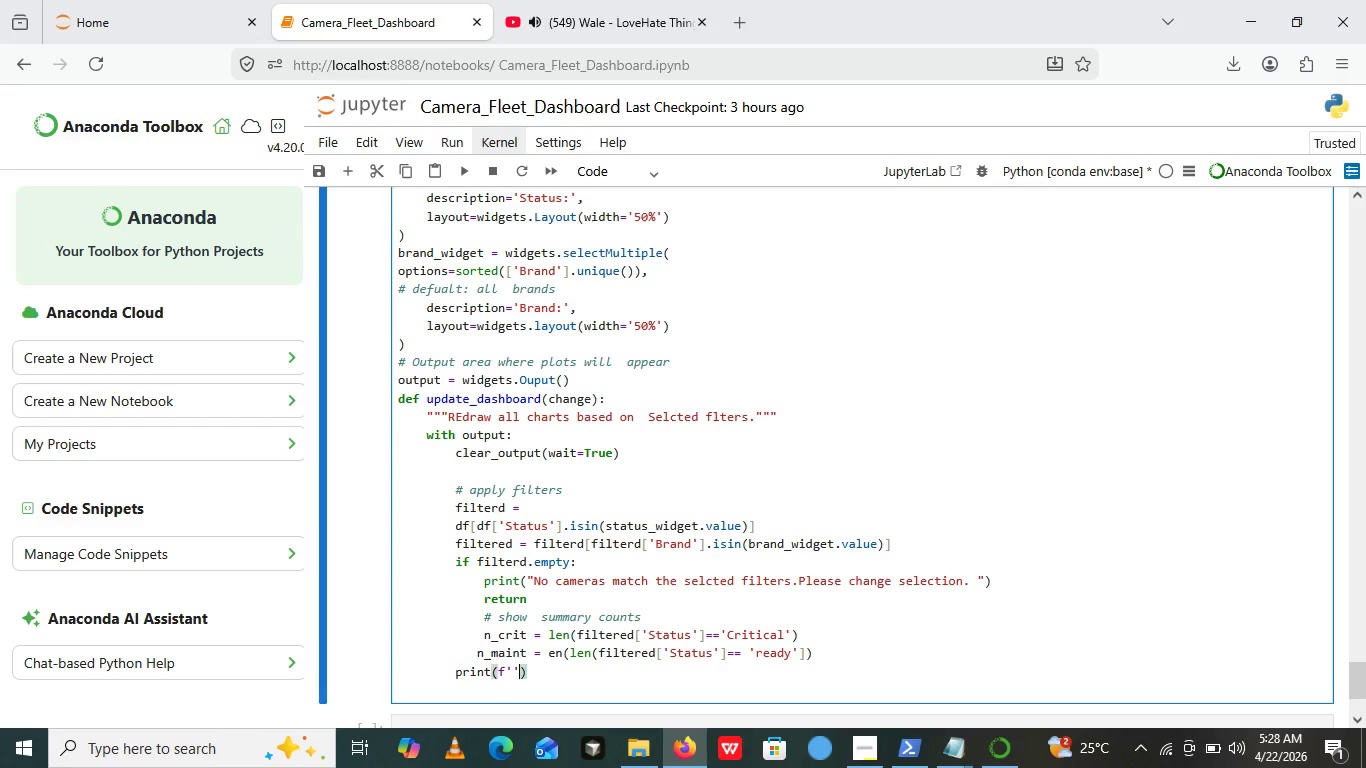 
key(ArrowRight)
 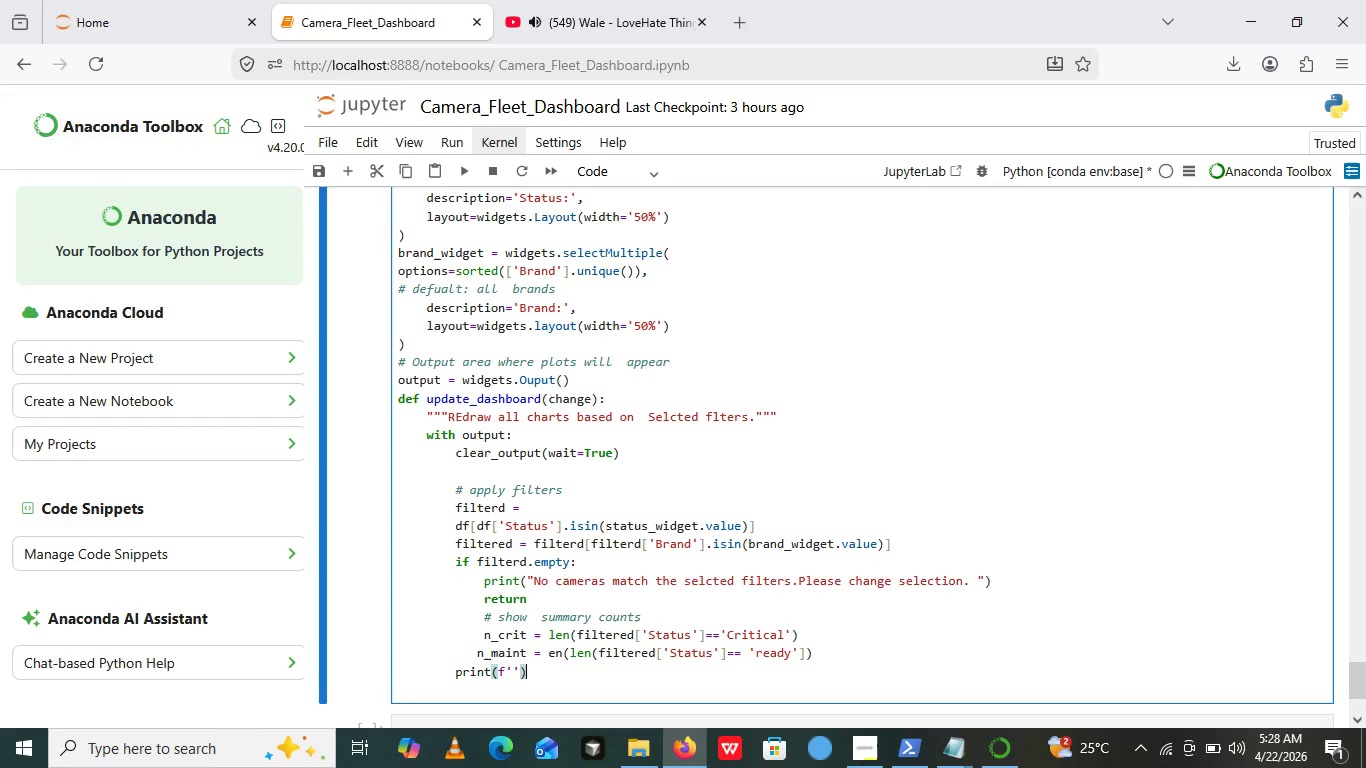 
key(ArrowRight)
 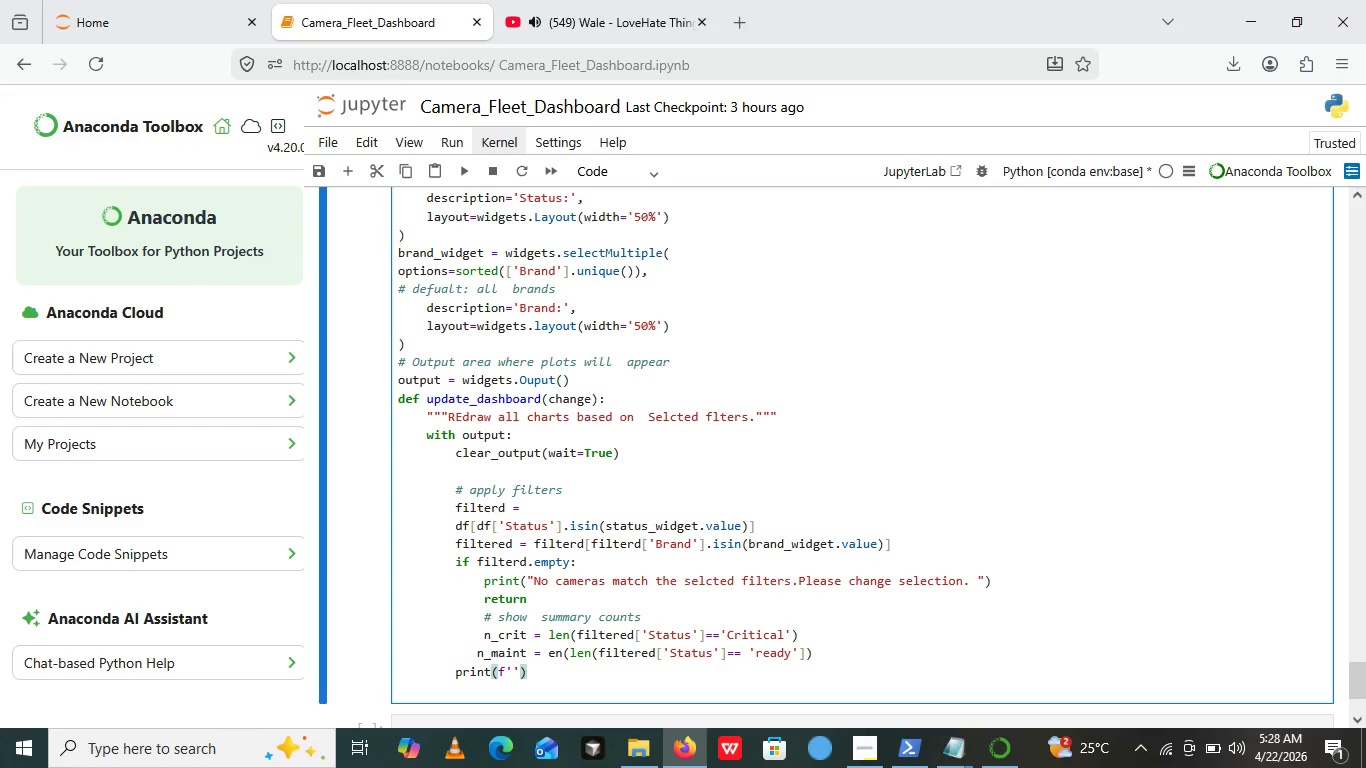 
key(ArrowLeft)
 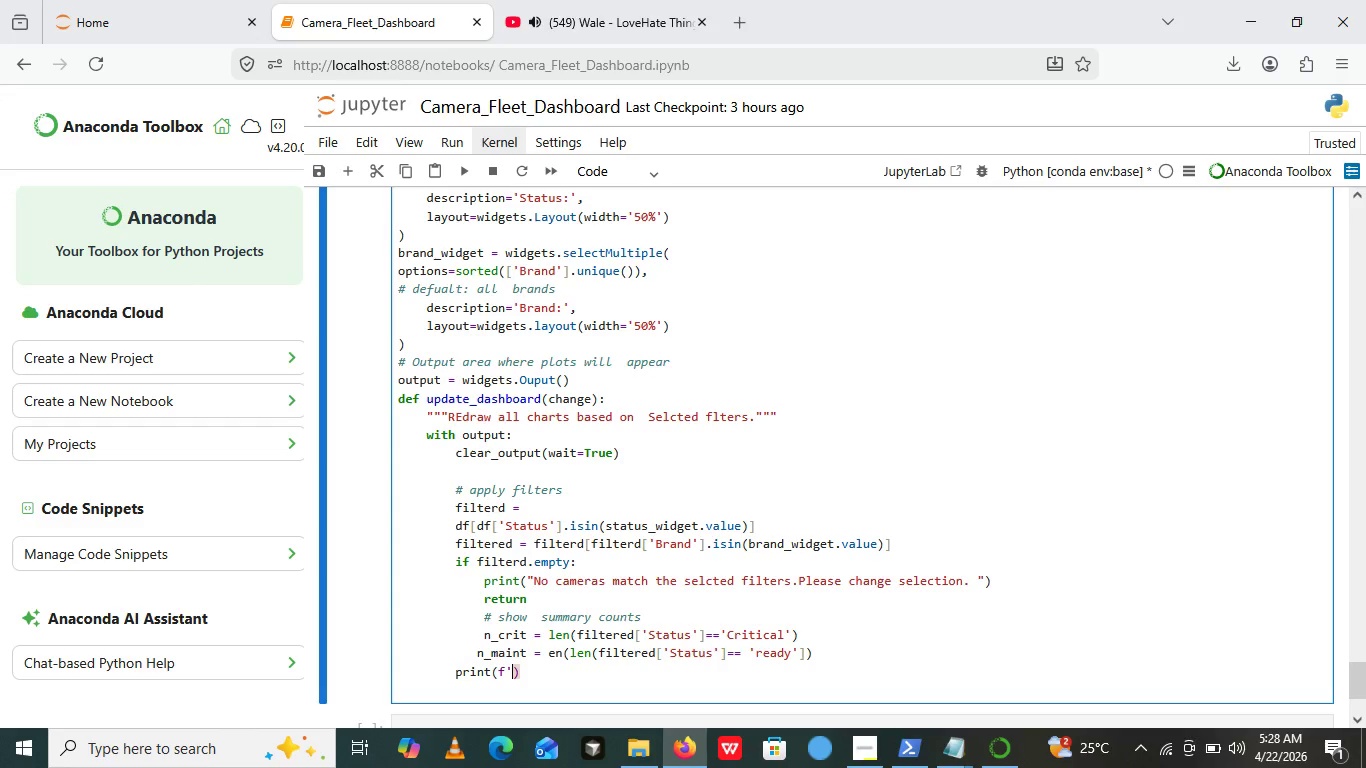 
key(Backspace)
 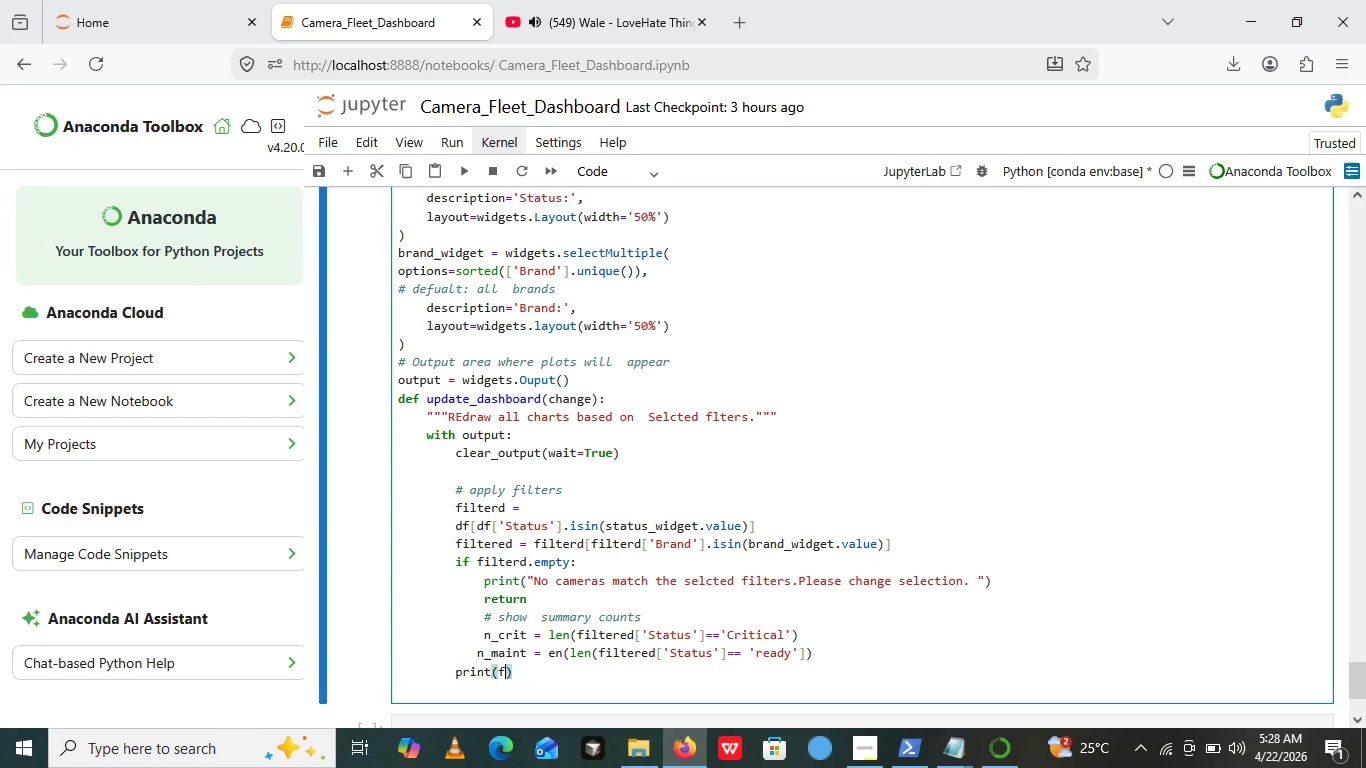 
key(Backspace)
 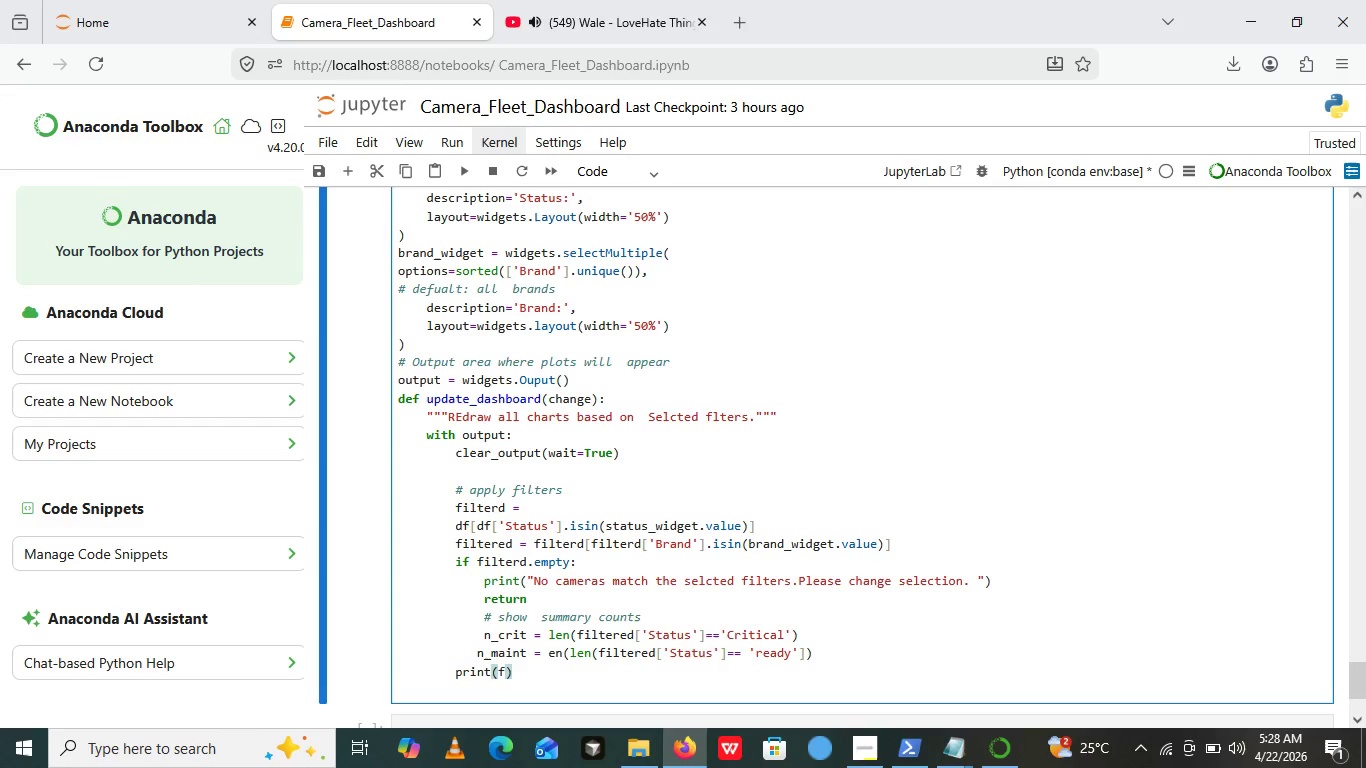 
key(Shift+Quote)
 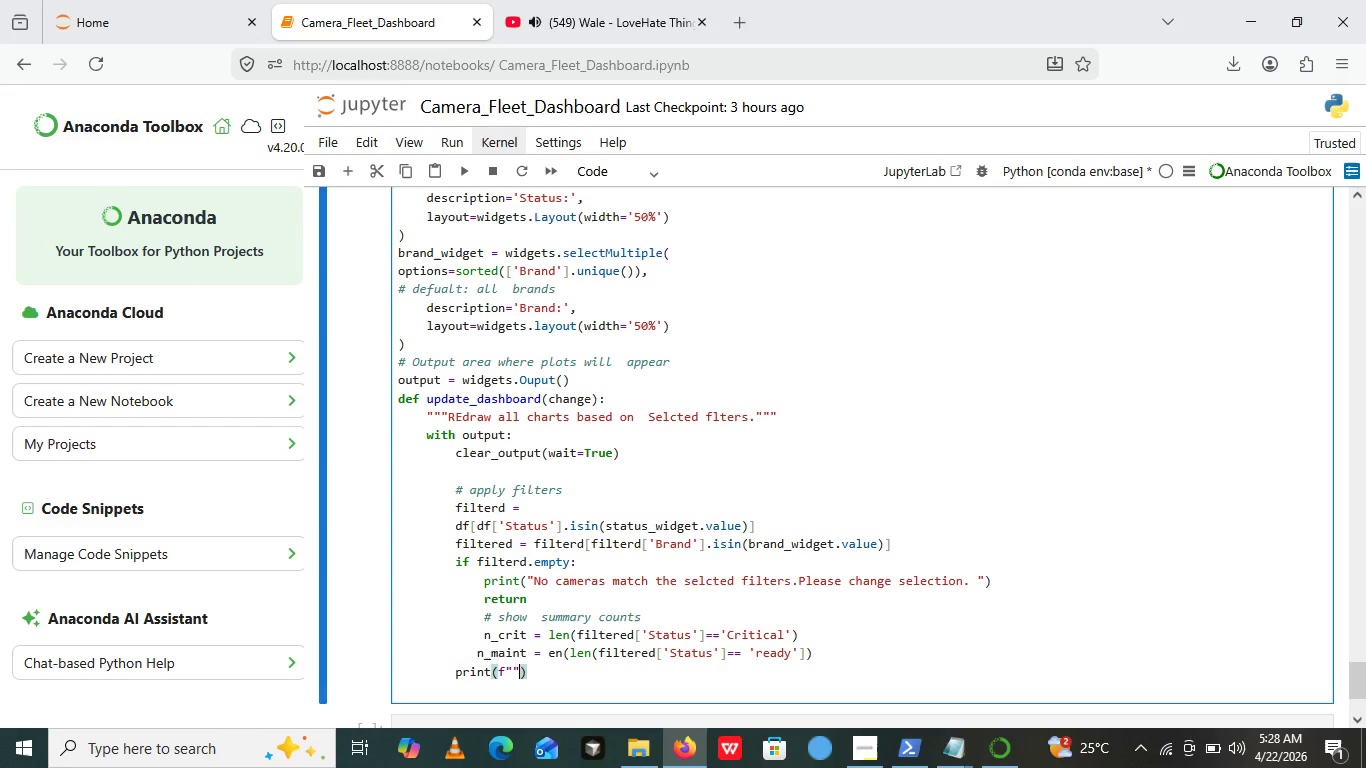 
key(Shift+Quote)
 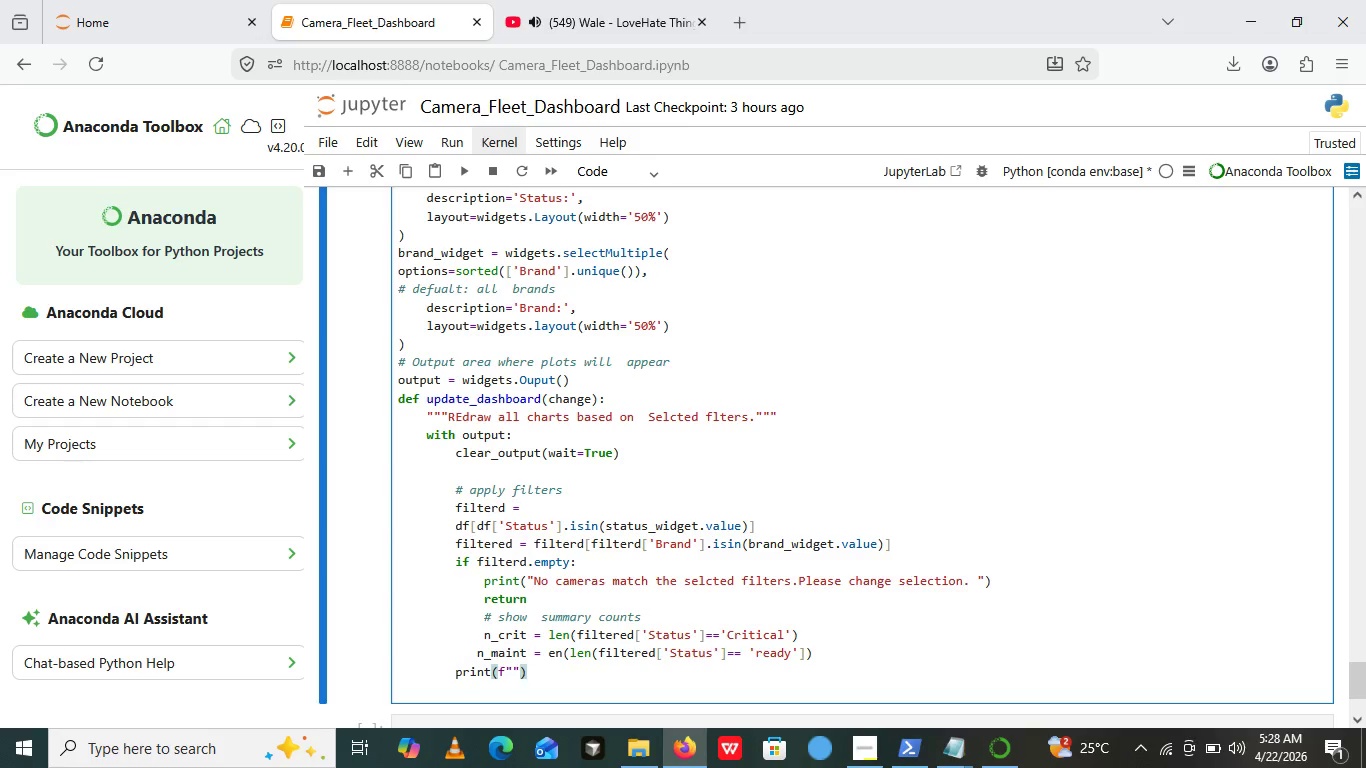 
key(ArrowLeft)
 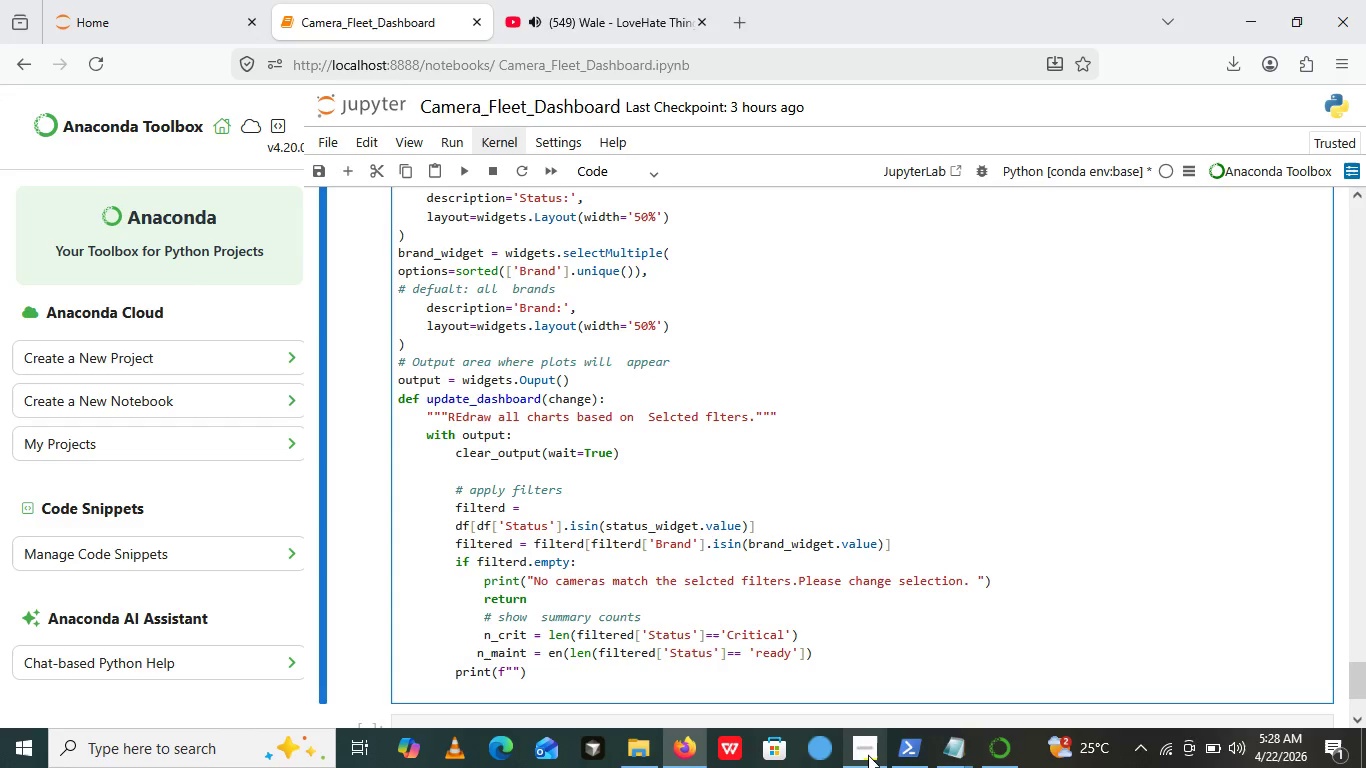 
left_click([867, 755])